 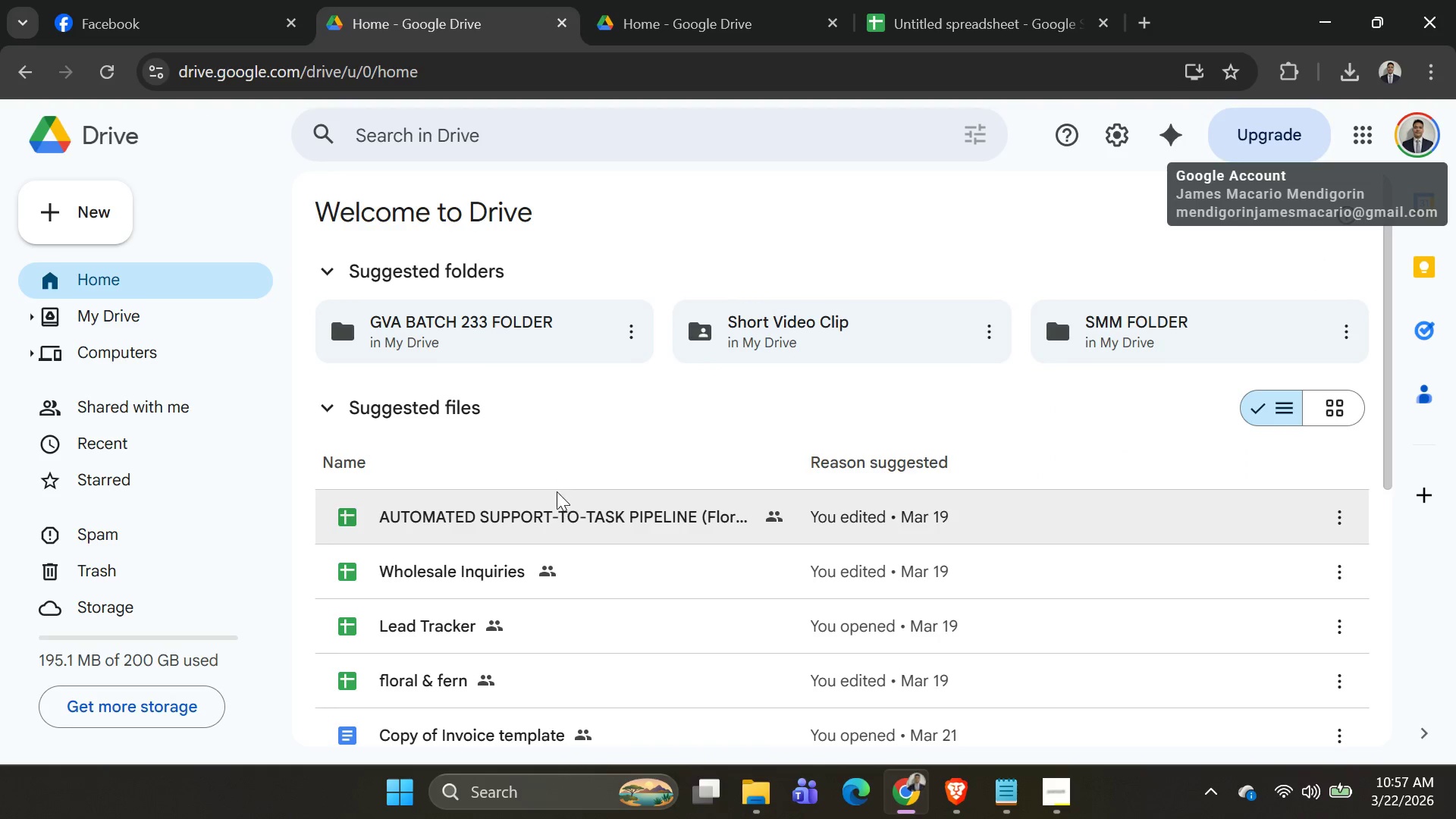 
scroll: coordinate [488, 380], scroll_direction: up, amount: 2.0
 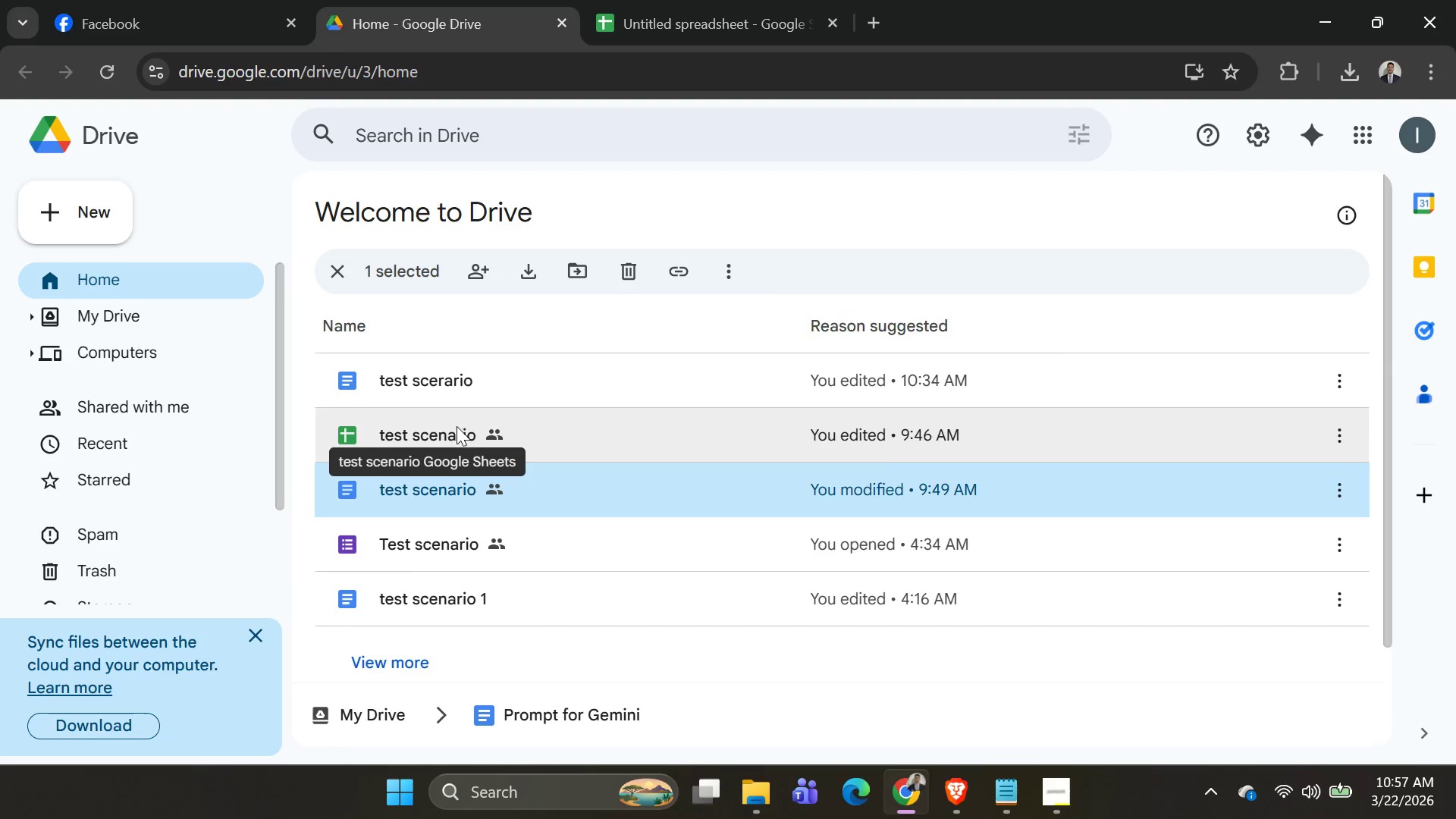 
double_click([454, 427])
 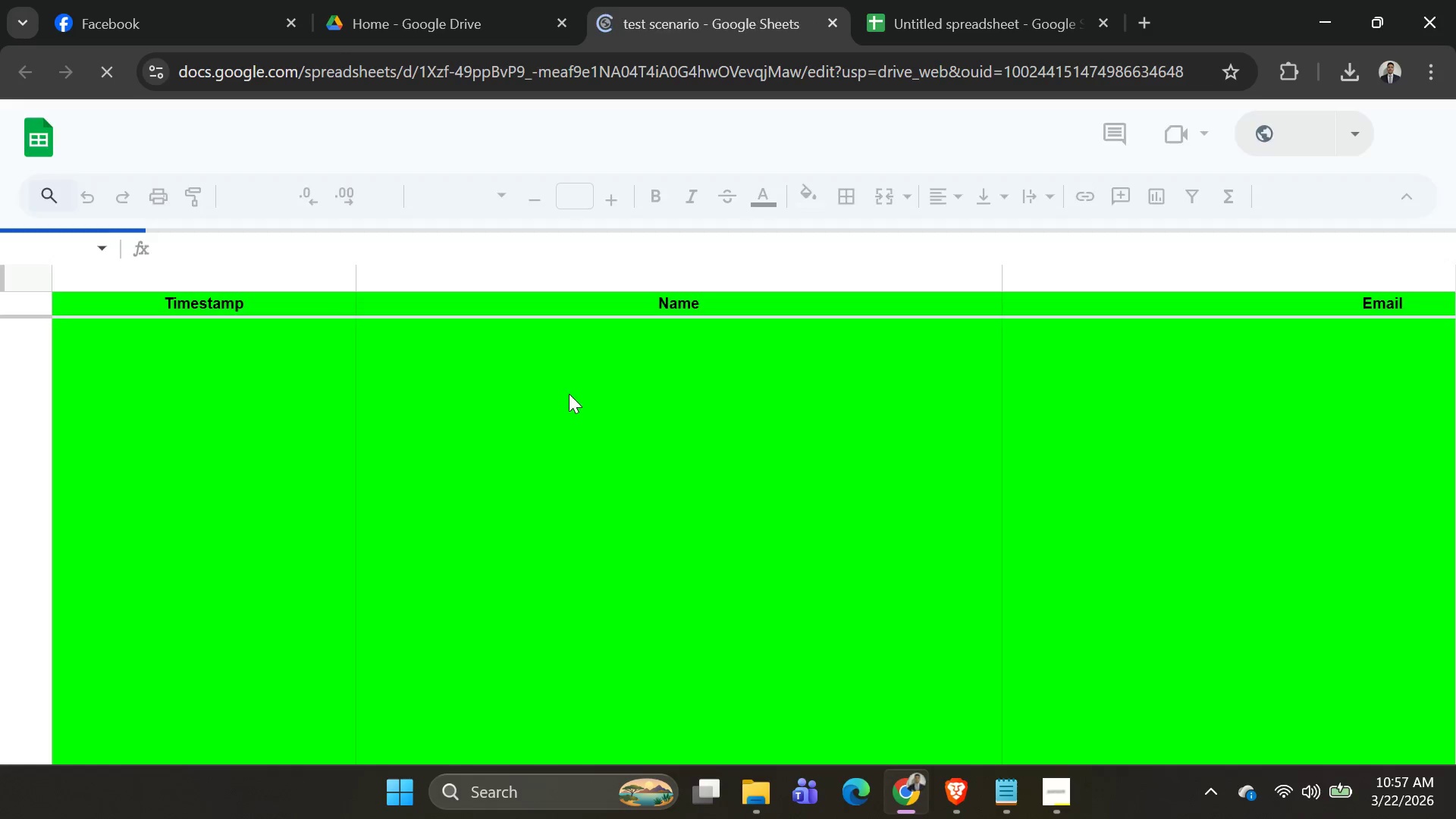 
scroll: coordinate [240, 352], scroll_direction: up, amount: 3.0
 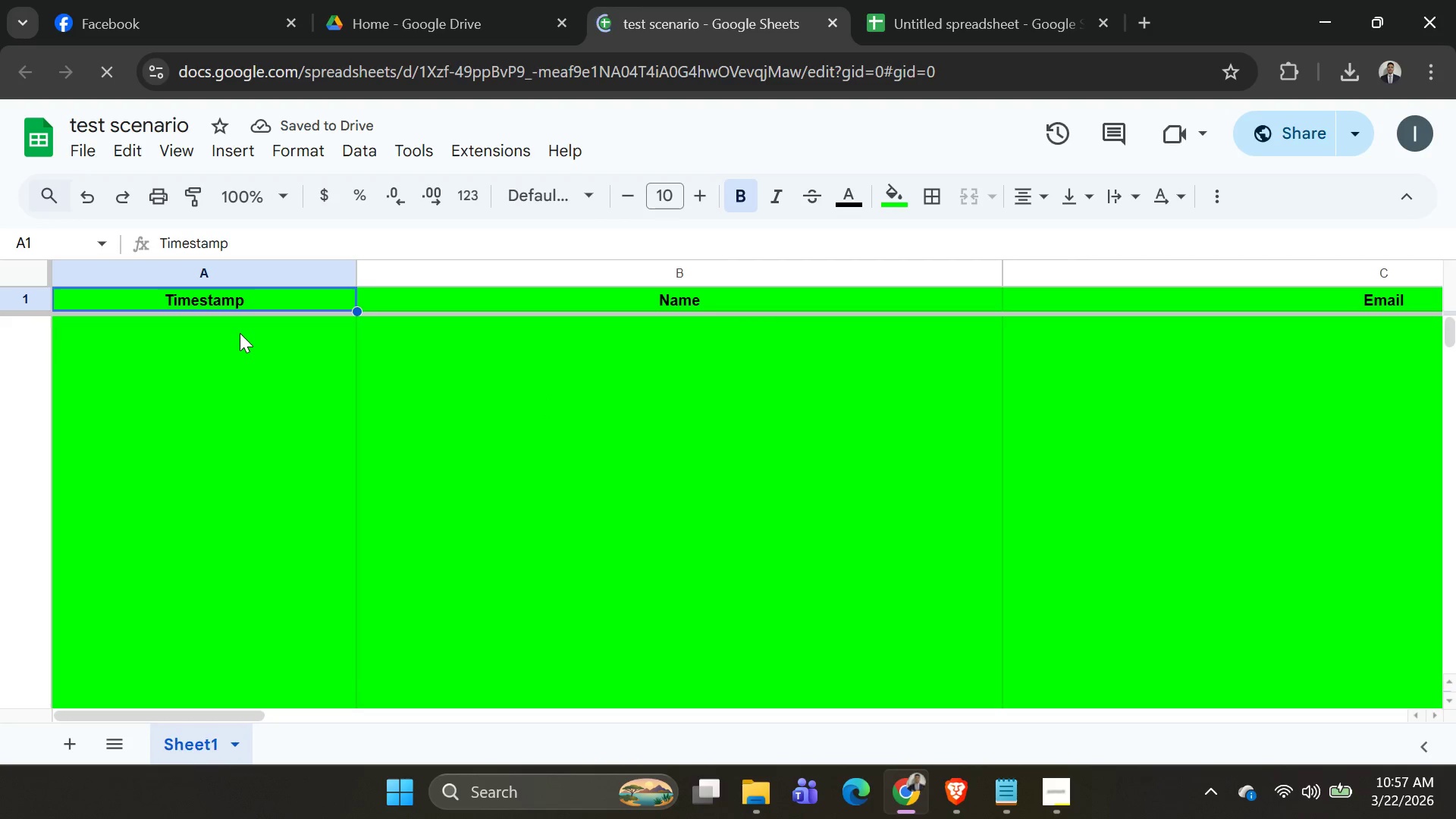 
hold_key(key=ShiftLeft, duration=1.5)
 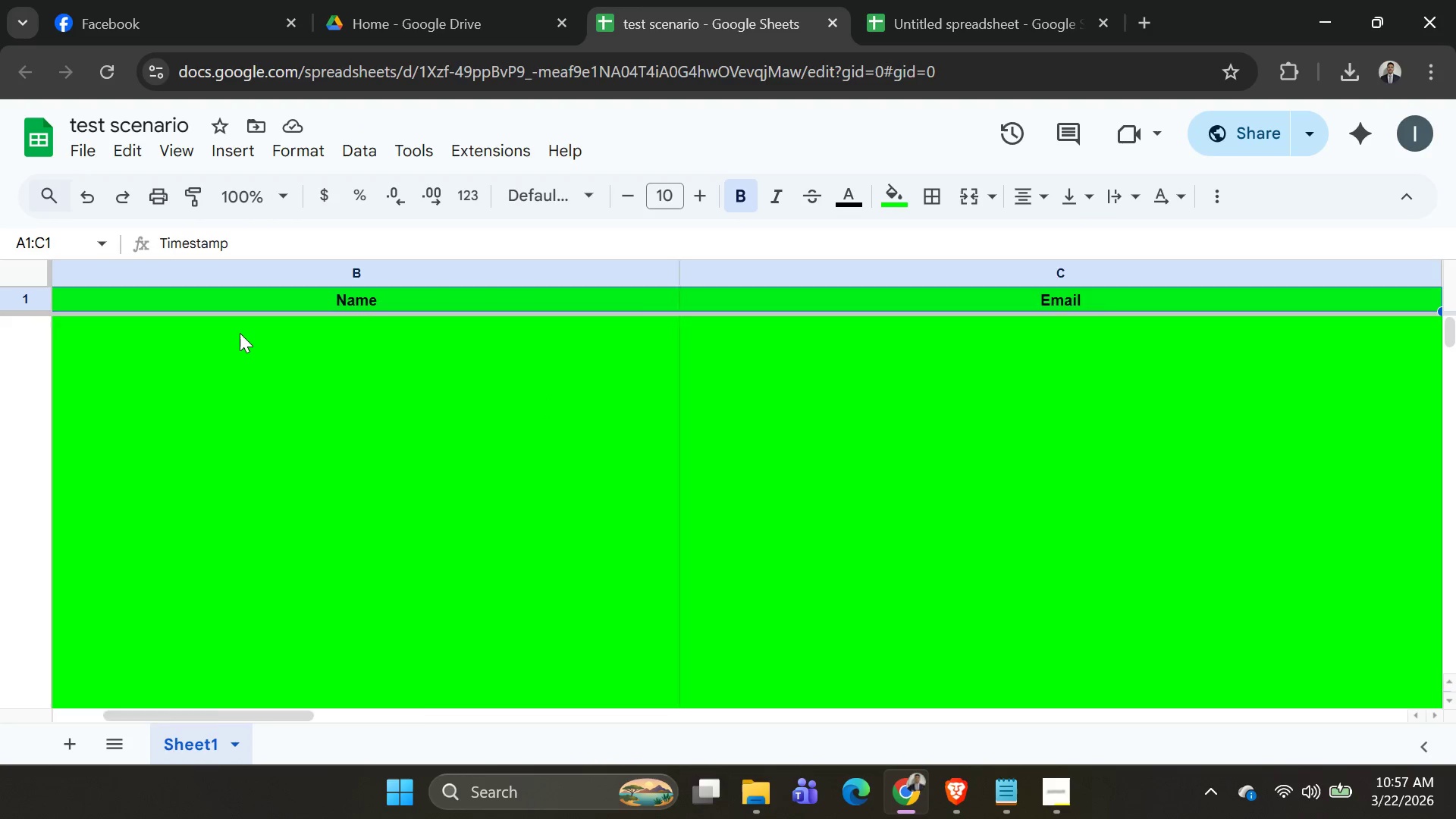 
key(Shift+ArrowRight)
 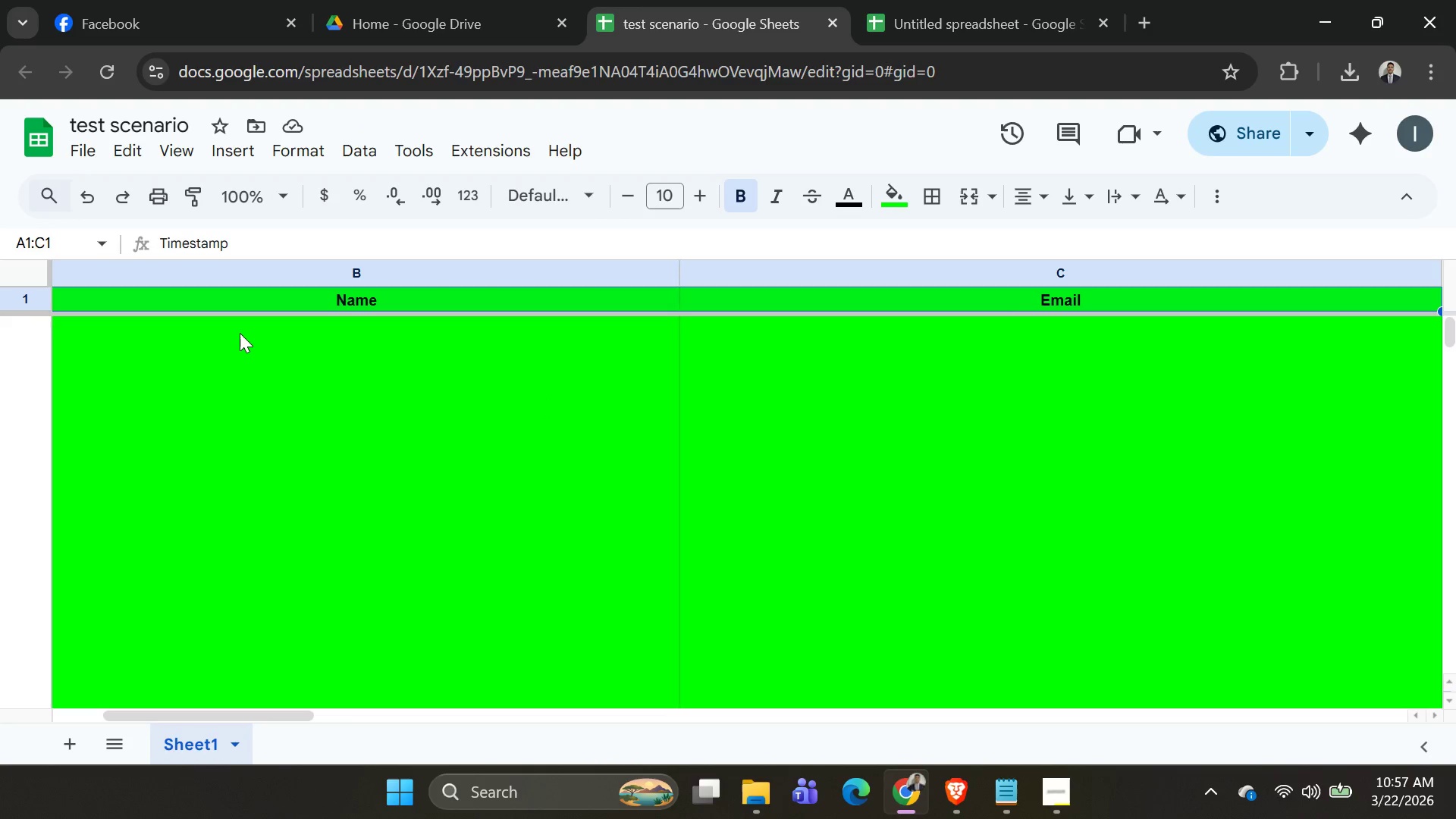 
key(Shift+ArrowRight)
 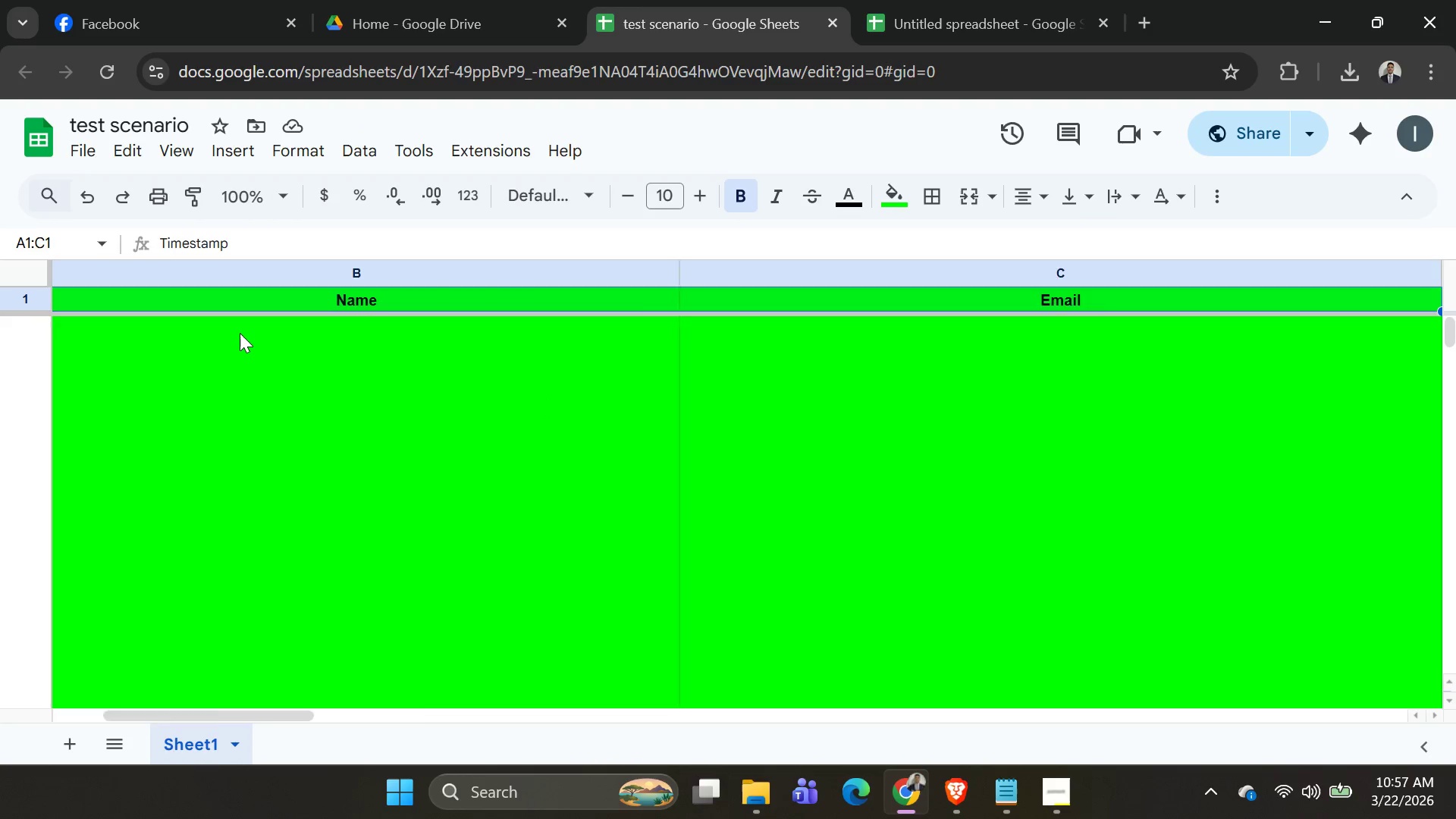 
key(Shift+ArrowRight)
 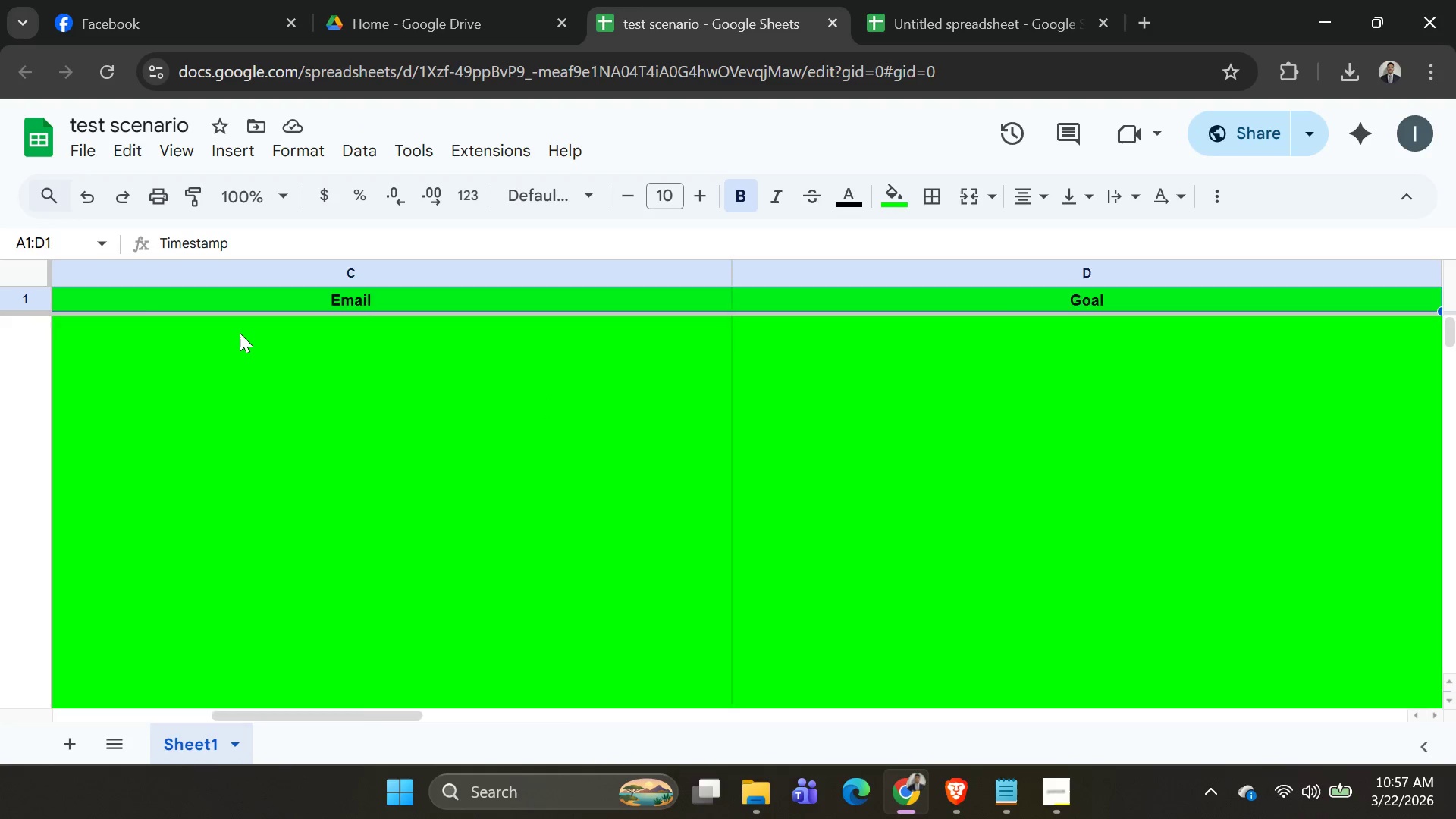 
key(Shift+ArrowRight)
 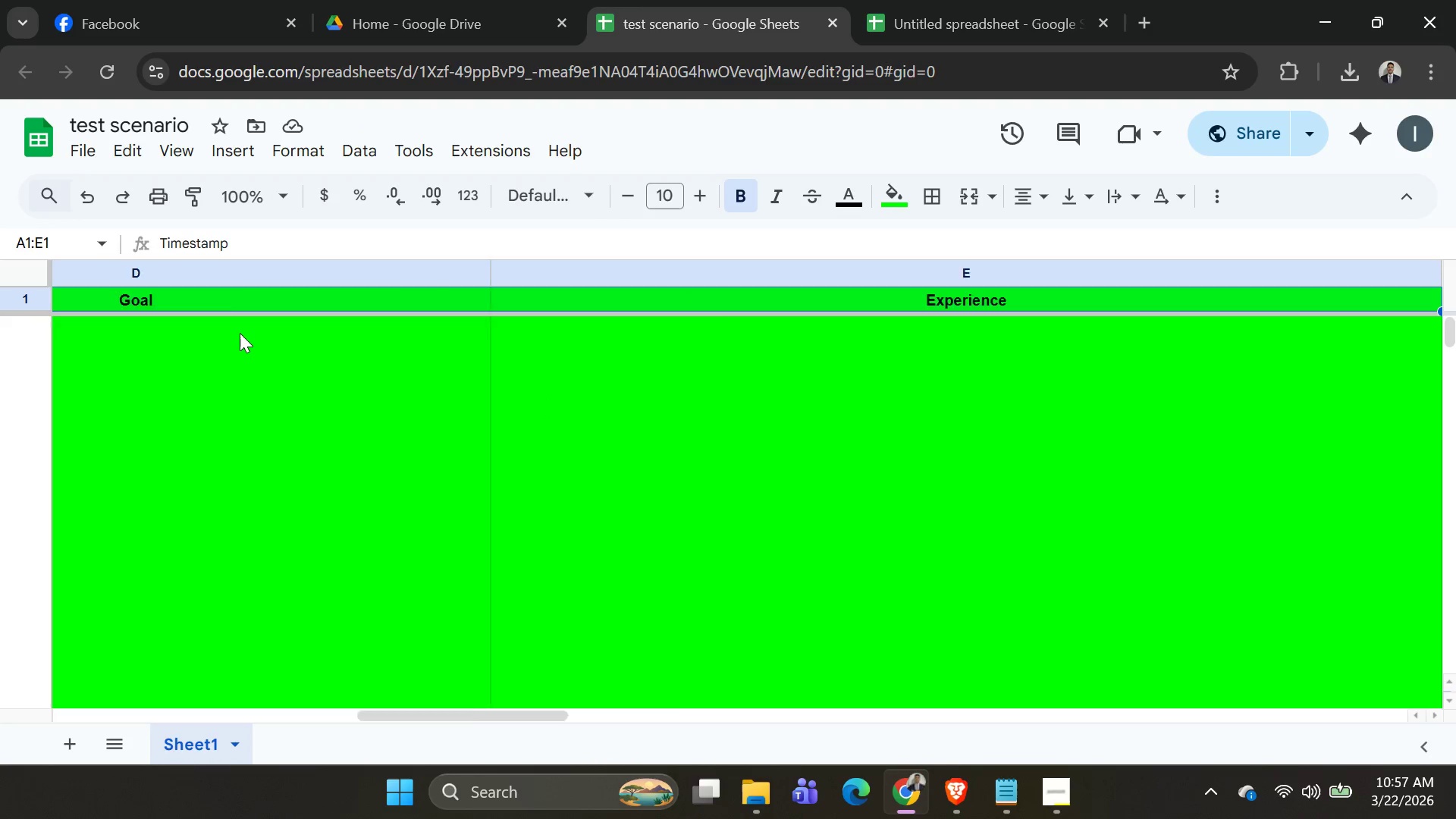 
key(Shift+ArrowRight)
 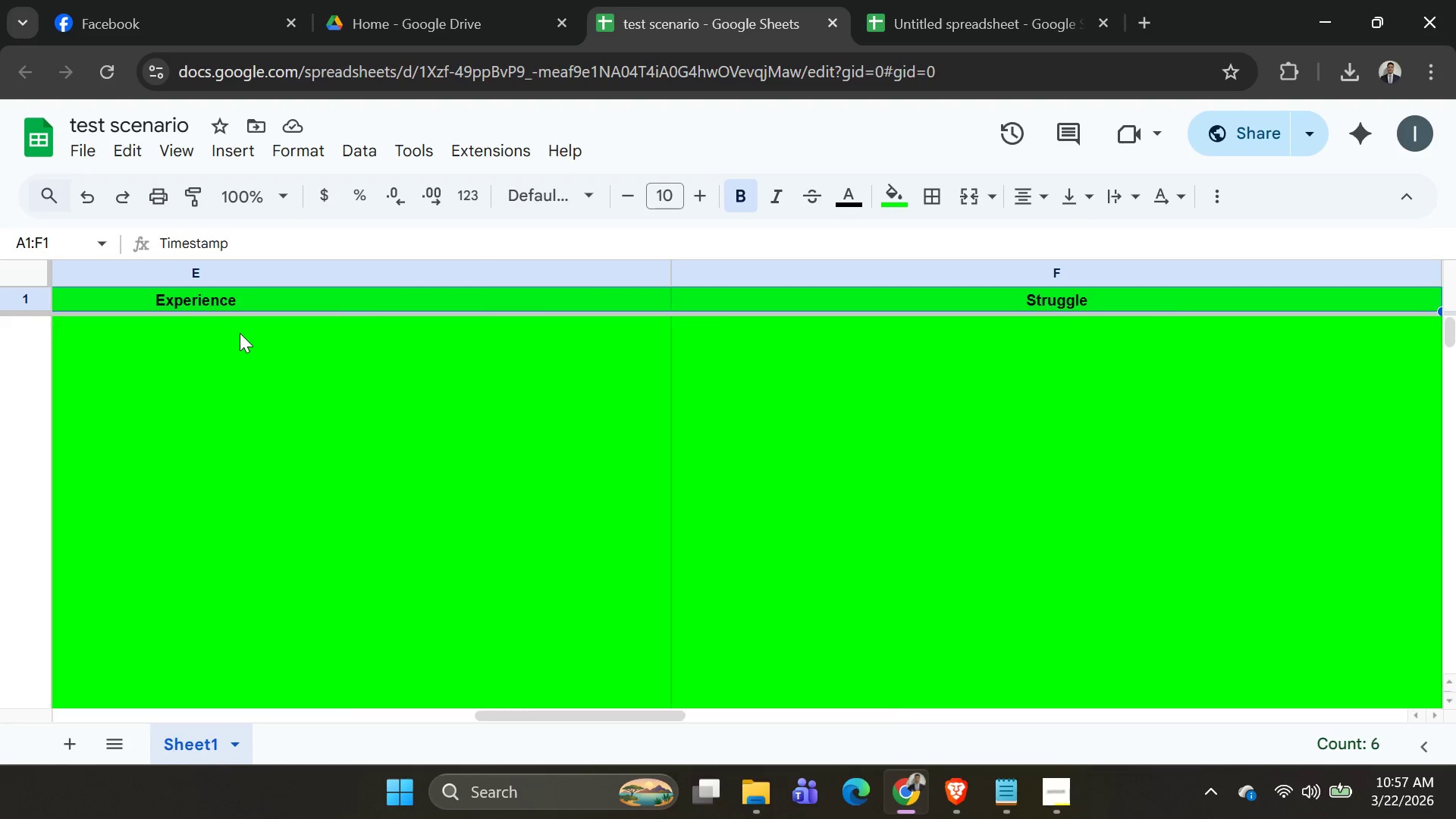 
key(Shift+ArrowRight)
 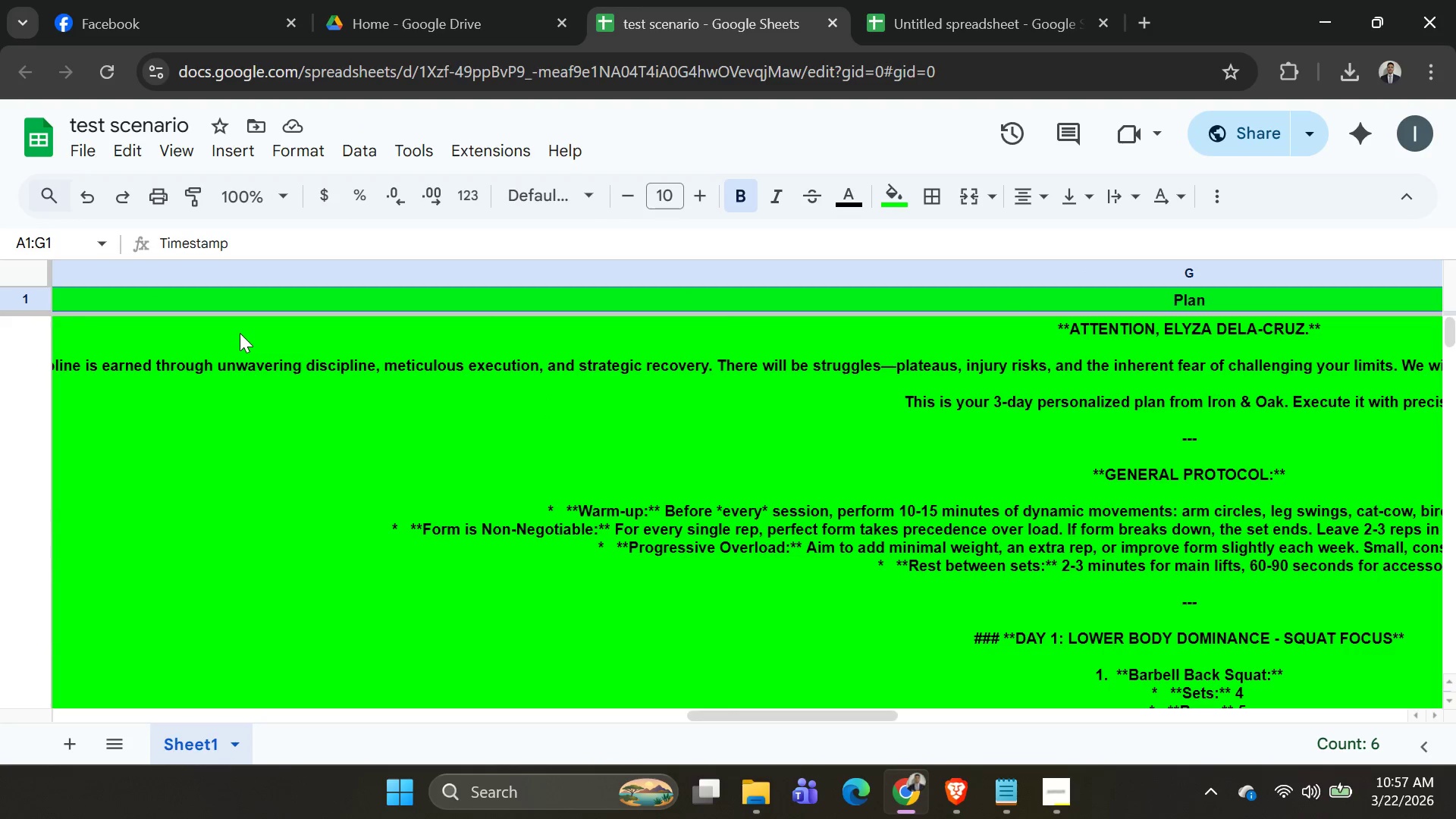 
key(Shift+ArrowRight)
 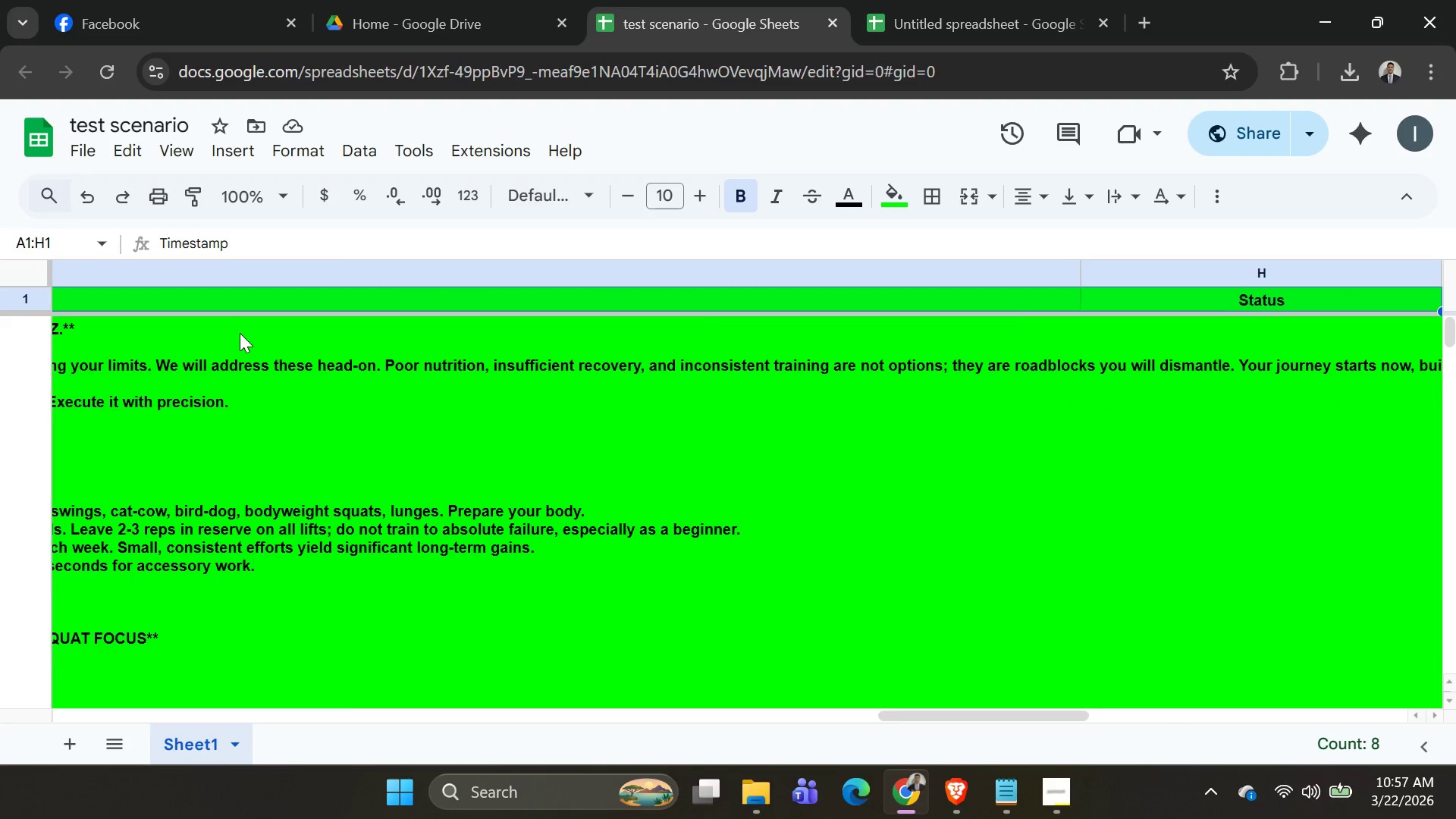 
key(Shift+ArrowRight)
 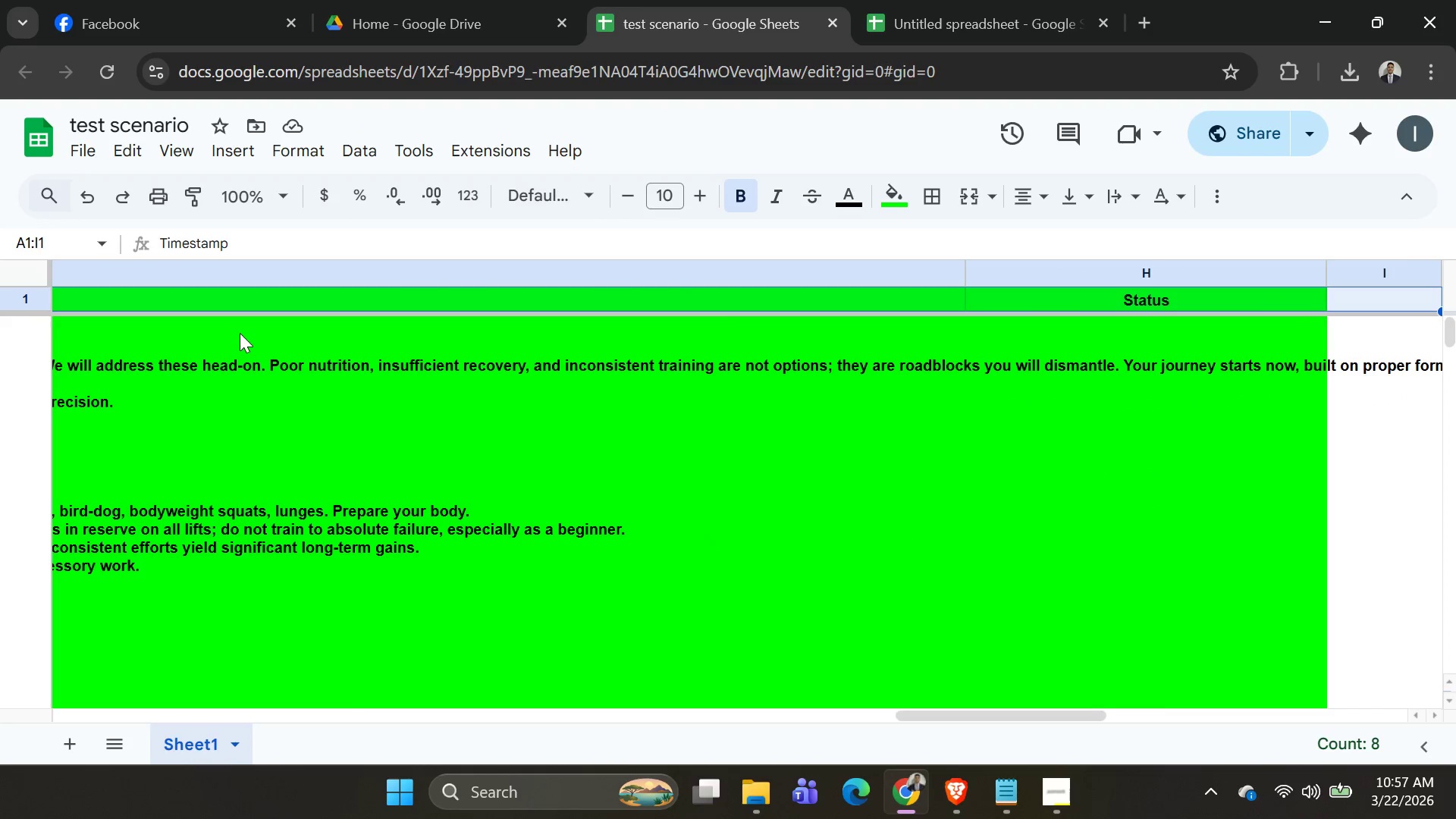 
key(Shift+ArrowRight)
 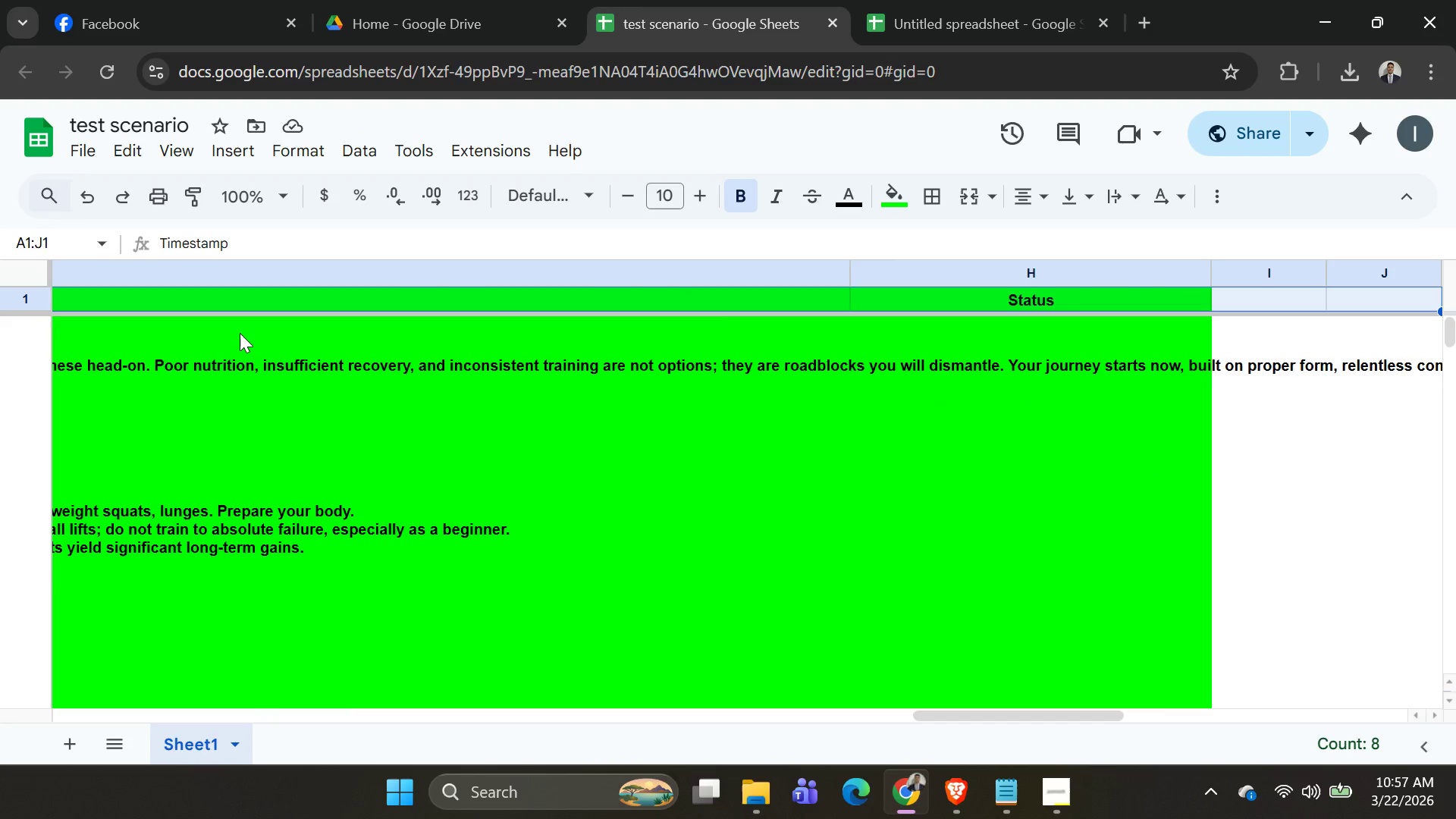 
key(Shift+ArrowLeft)
 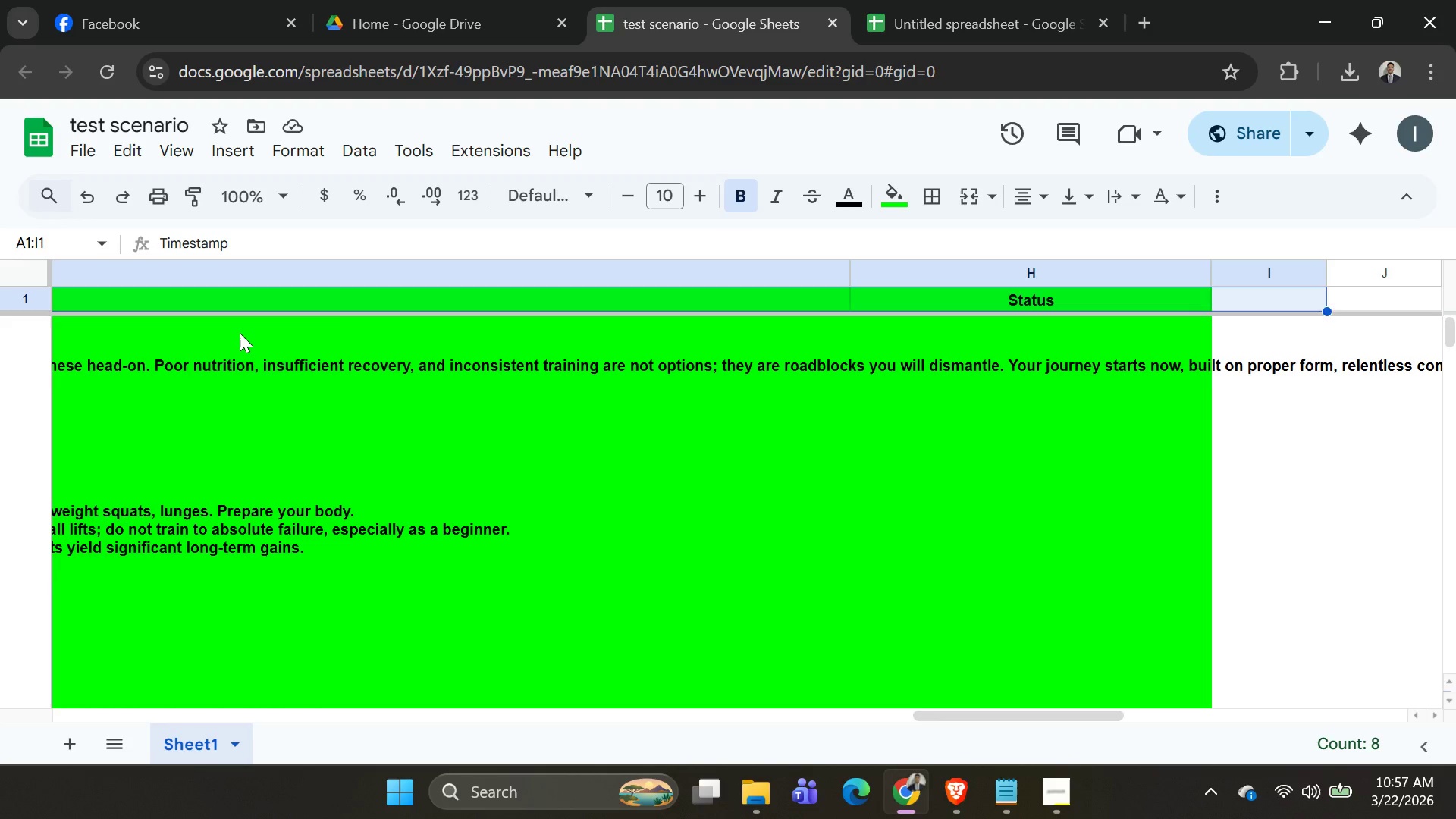 
key(Shift+ArrowLeft)
 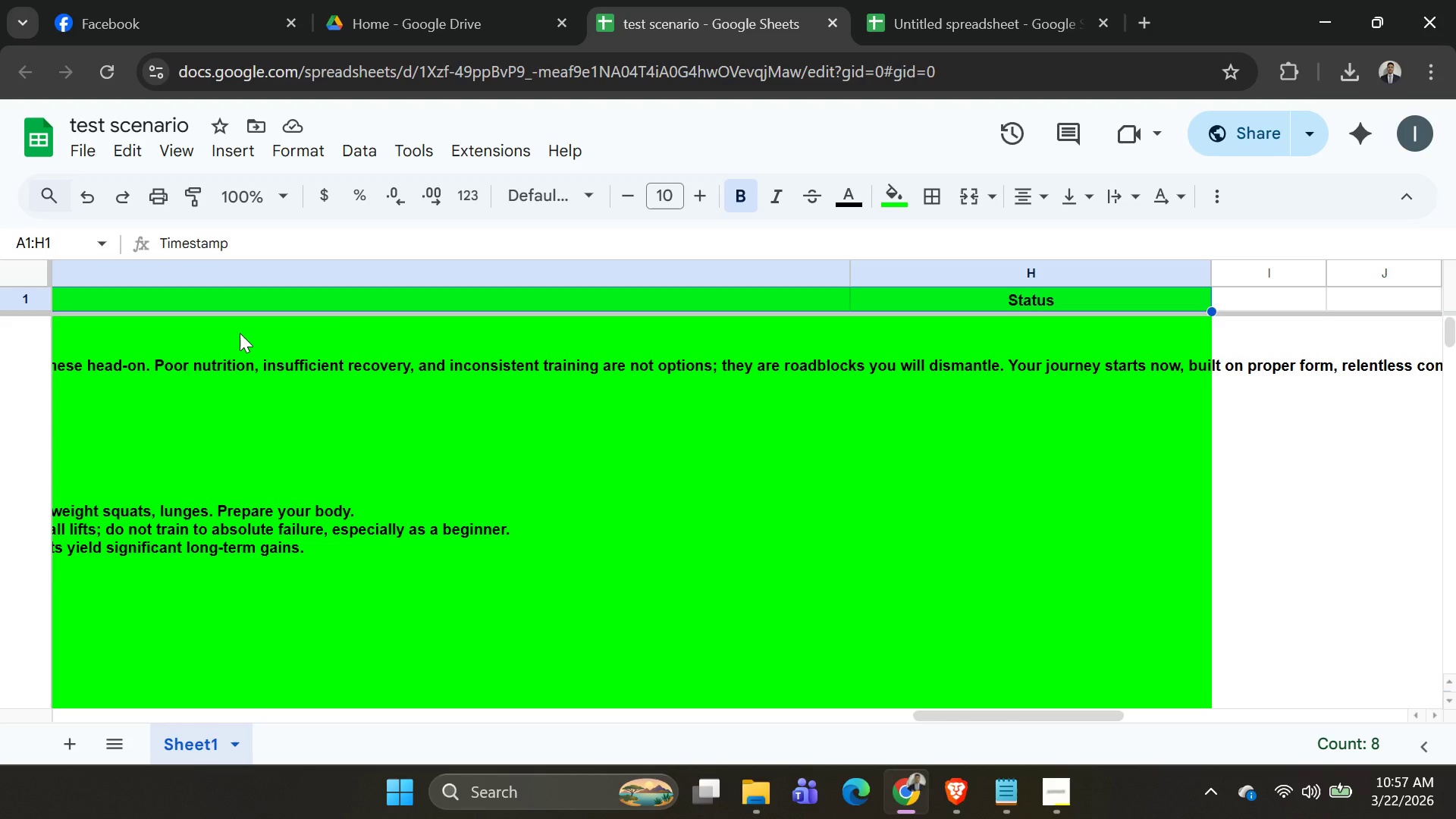 
key(Control+C)
 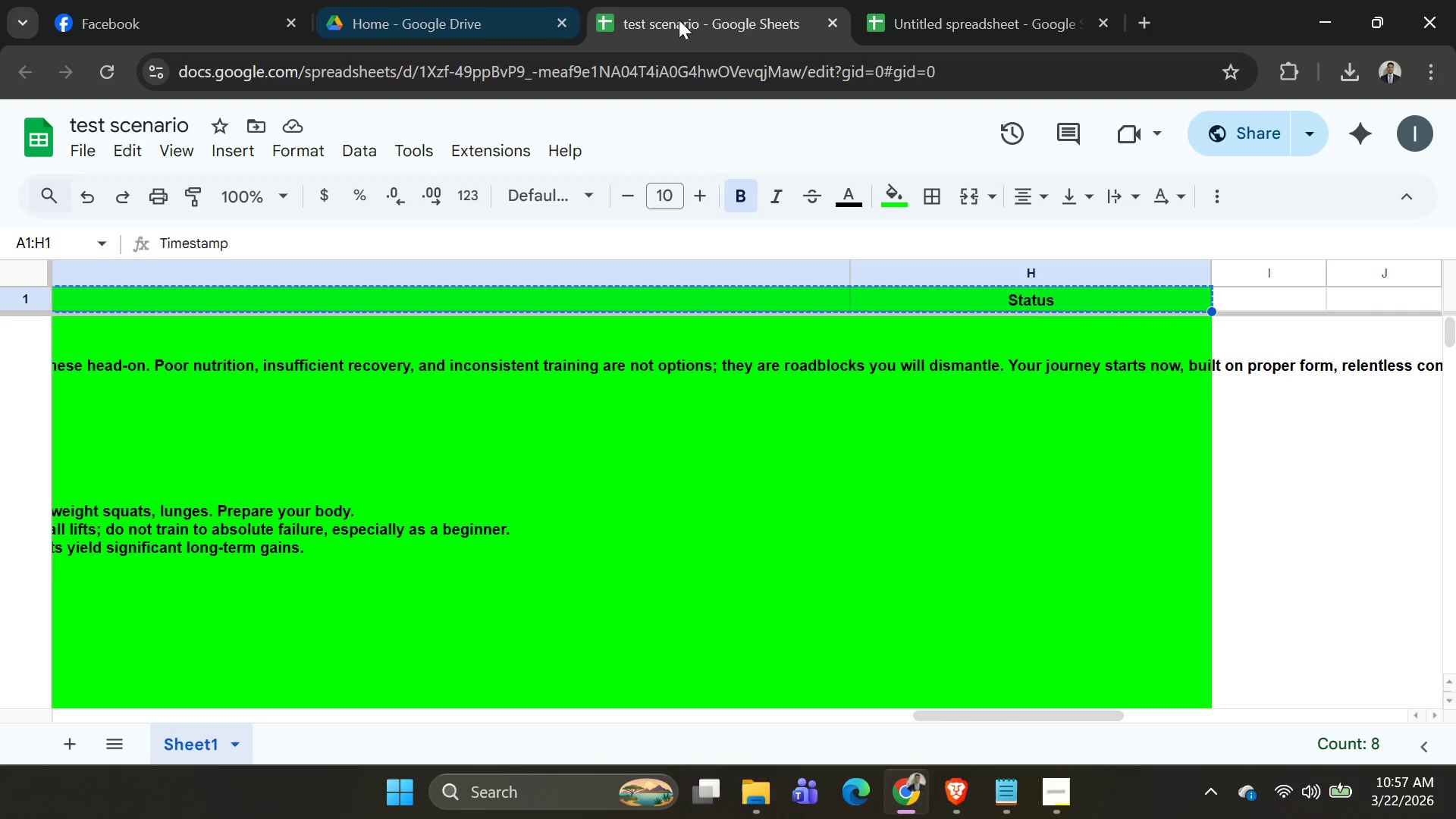 
left_click([825, 20])
 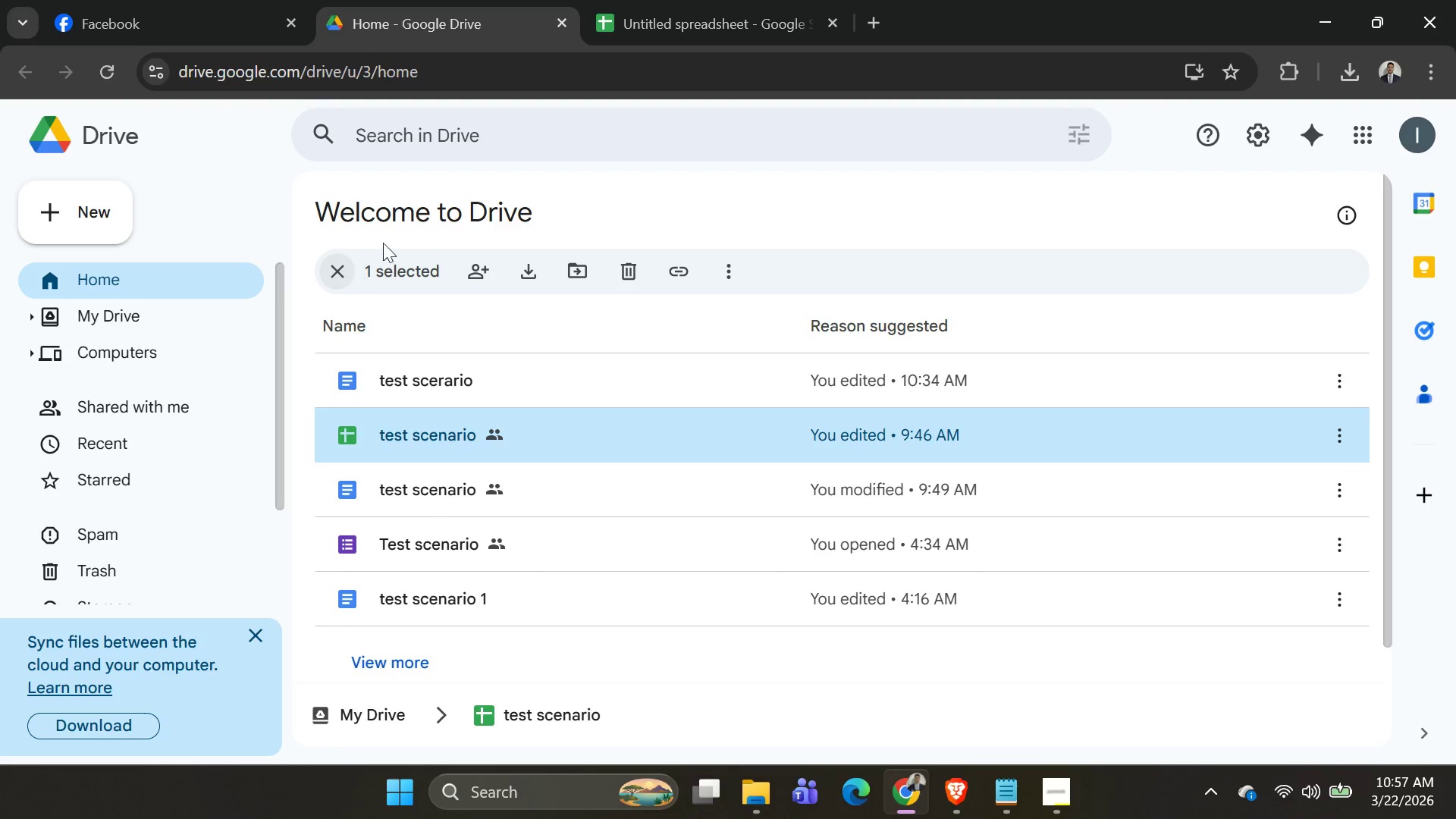 
left_click([664, 26])
 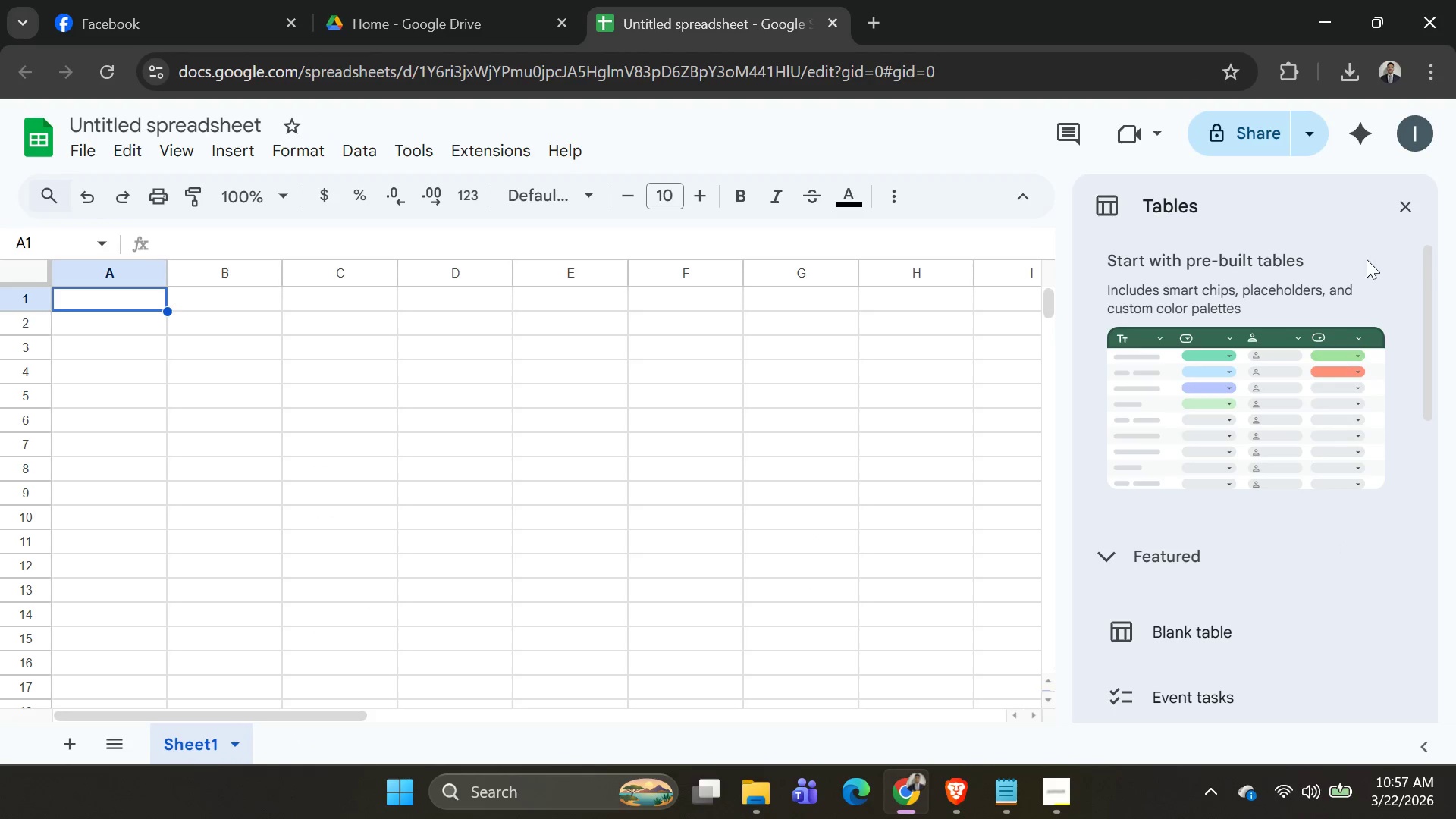 
left_click([1410, 202])
 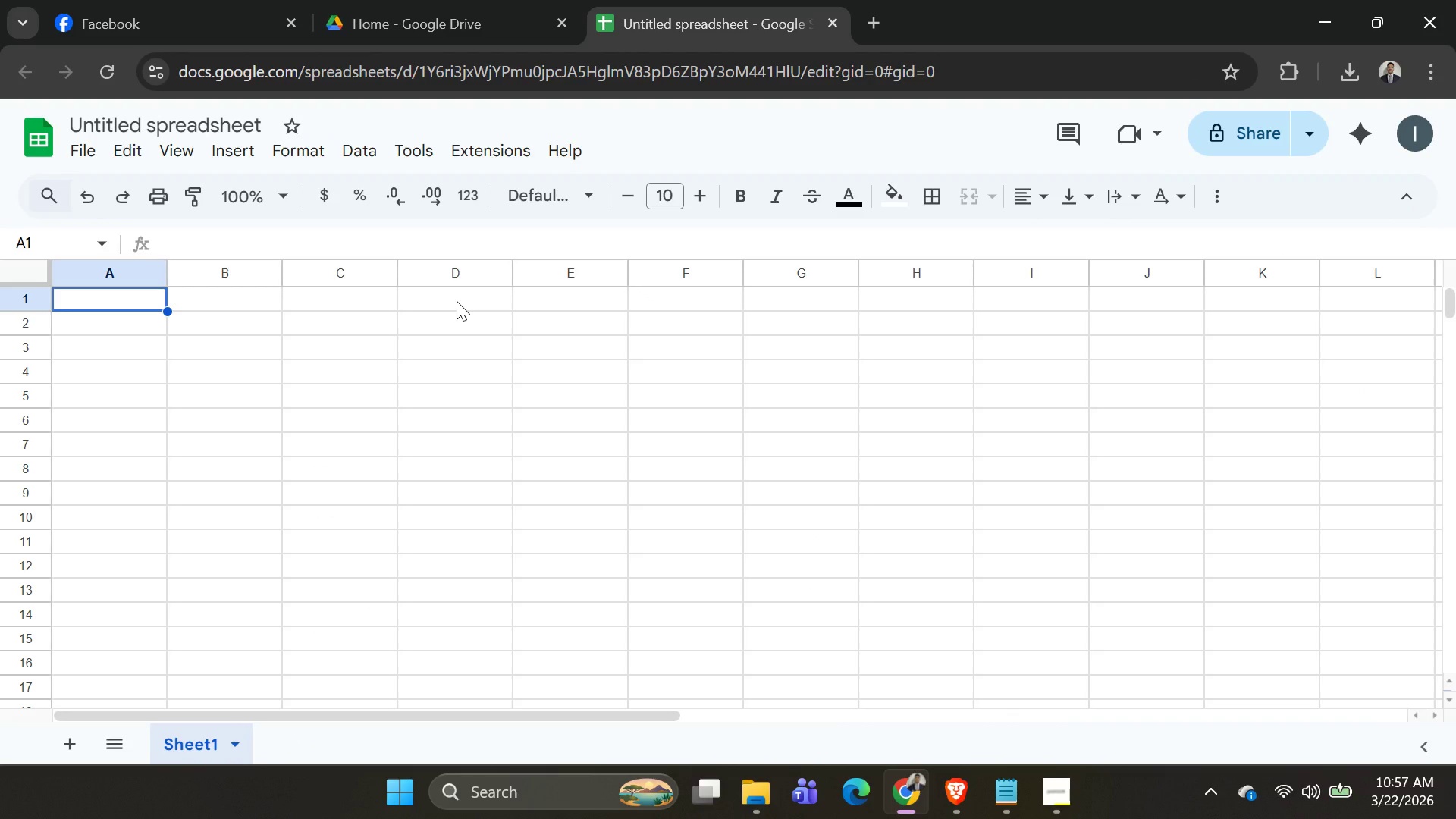 
key(Control+V)
 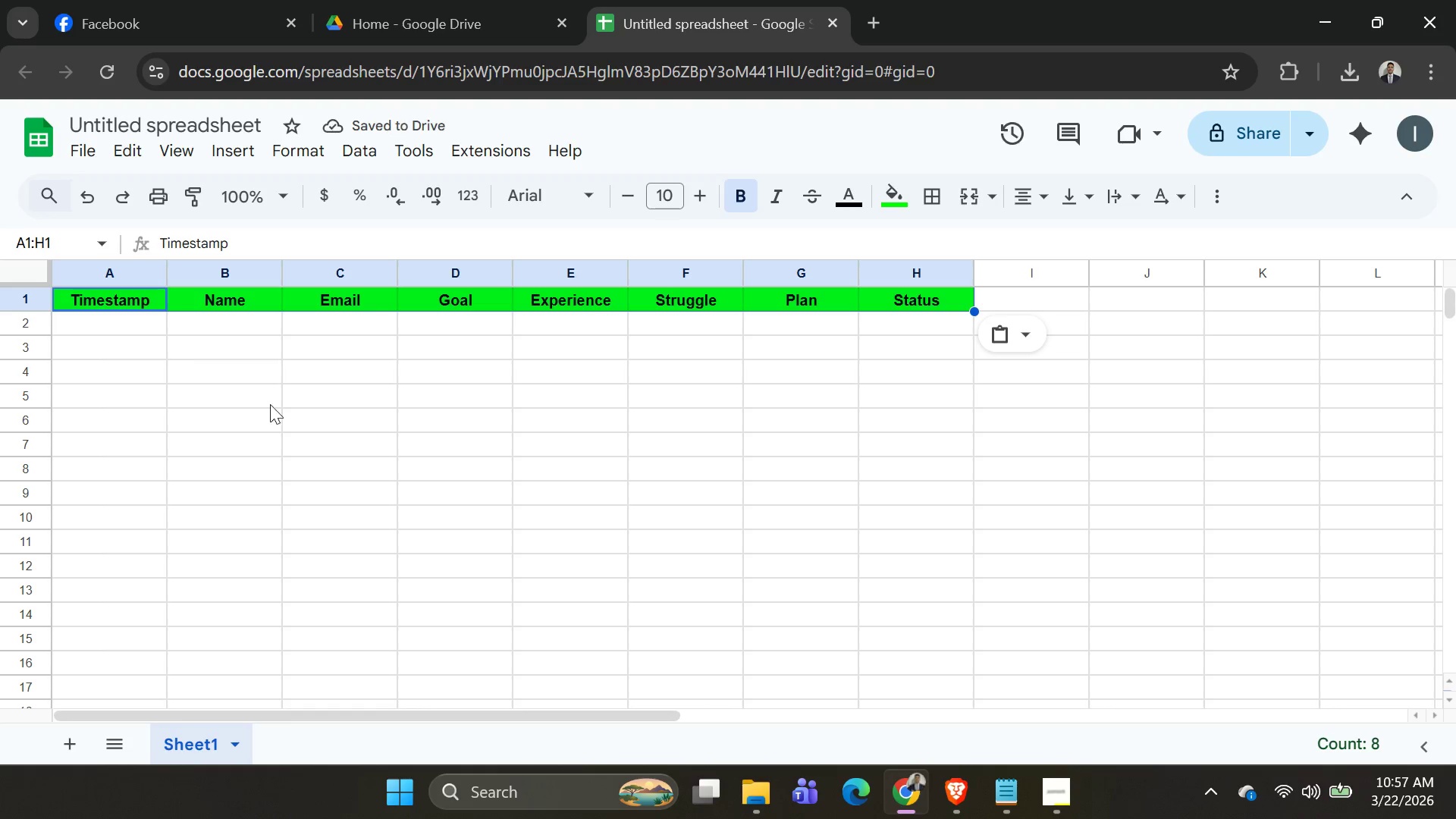 
left_click([632, 485])
 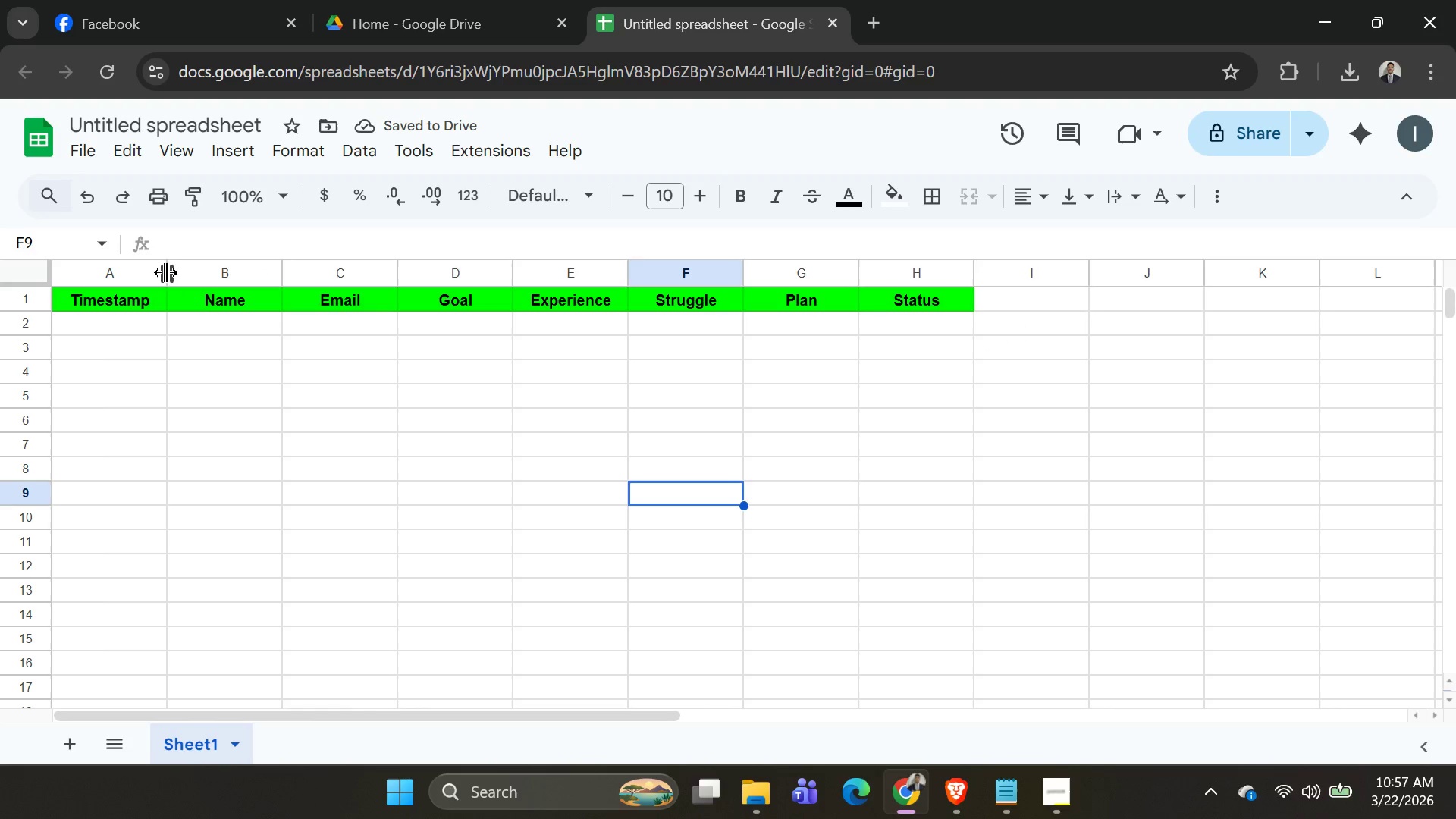 
left_click_drag(start_coordinate=[164, 272], to_coordinate=[393, 294])
 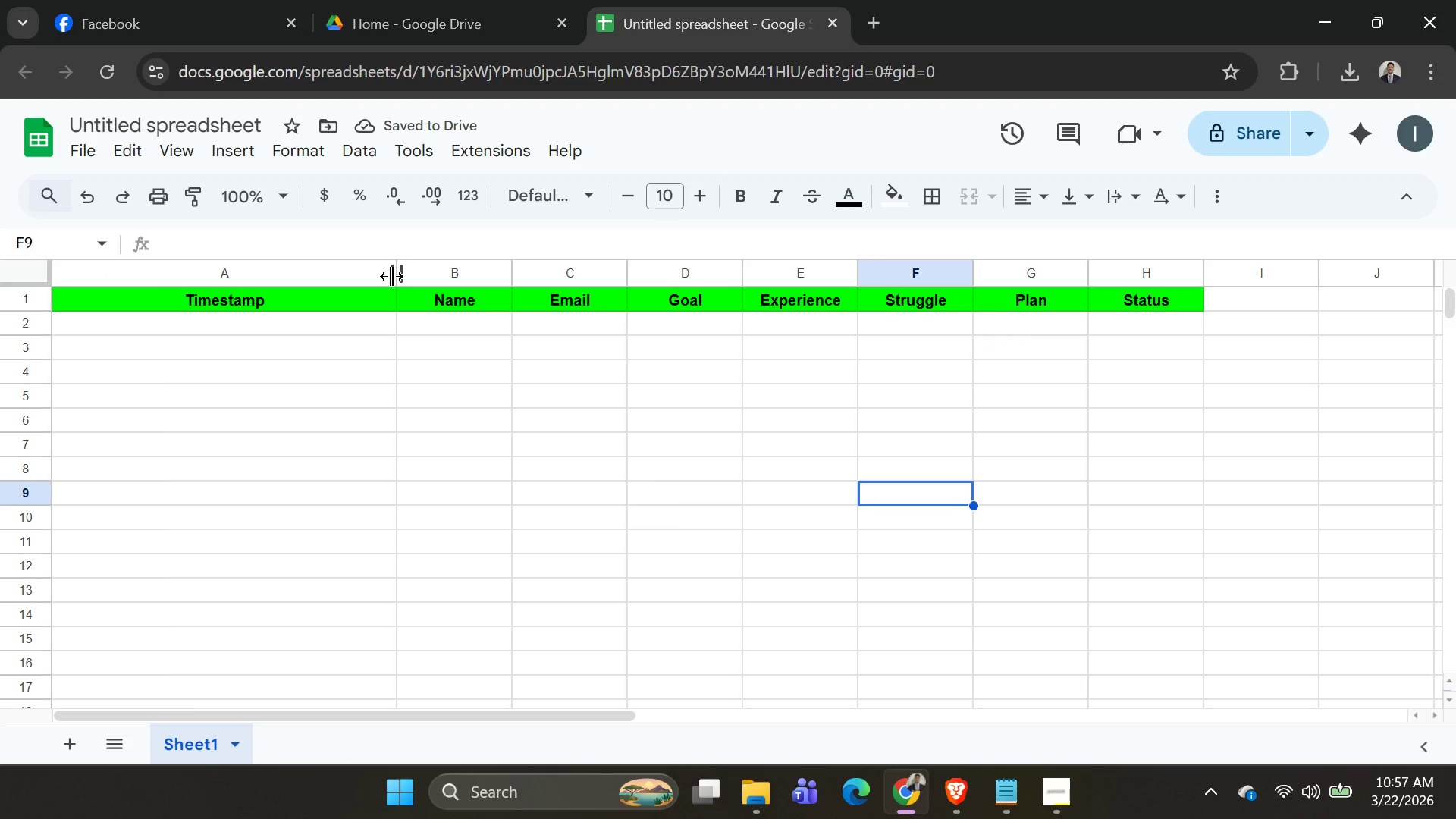 
left_click_drag(start_coordinate=[394, 275], to_coordinate=[285, 263])
 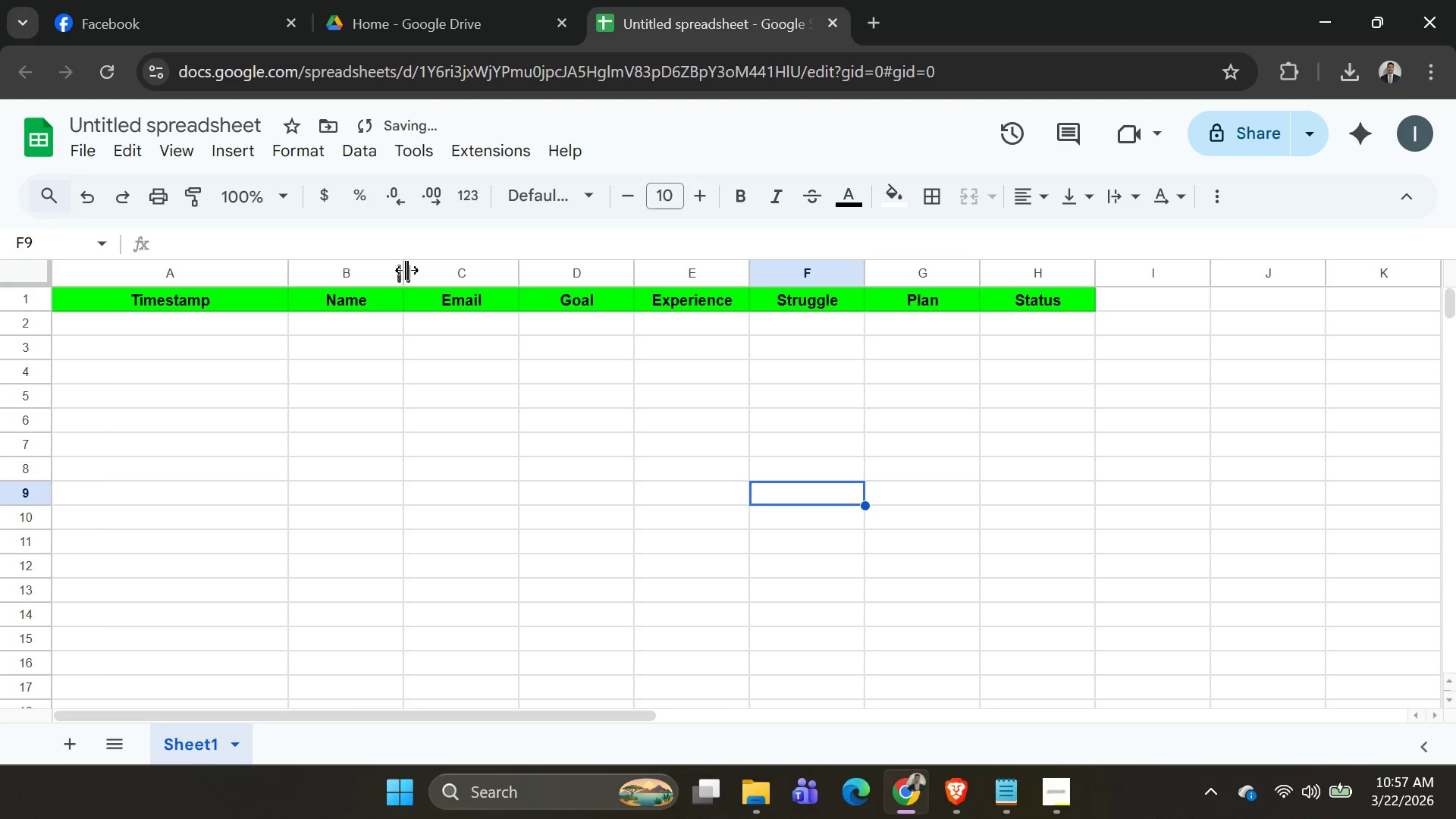 
left_click_drag(start_coordinate=[406, 270], to_coordinate=[591, 306])
 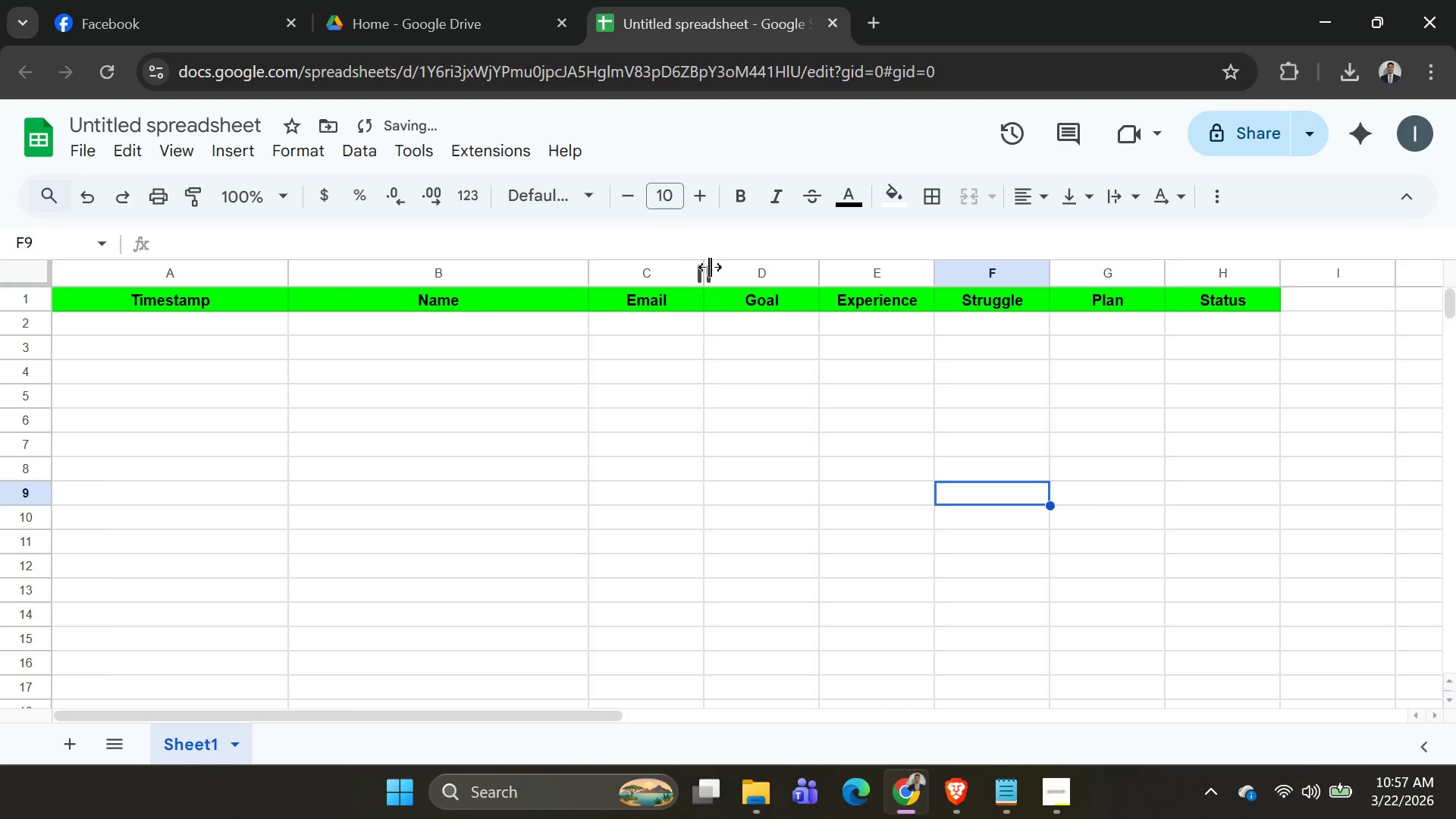 
left_click_drag(start_coordinate=[710, 267], to_coordinate=[849, 278])
 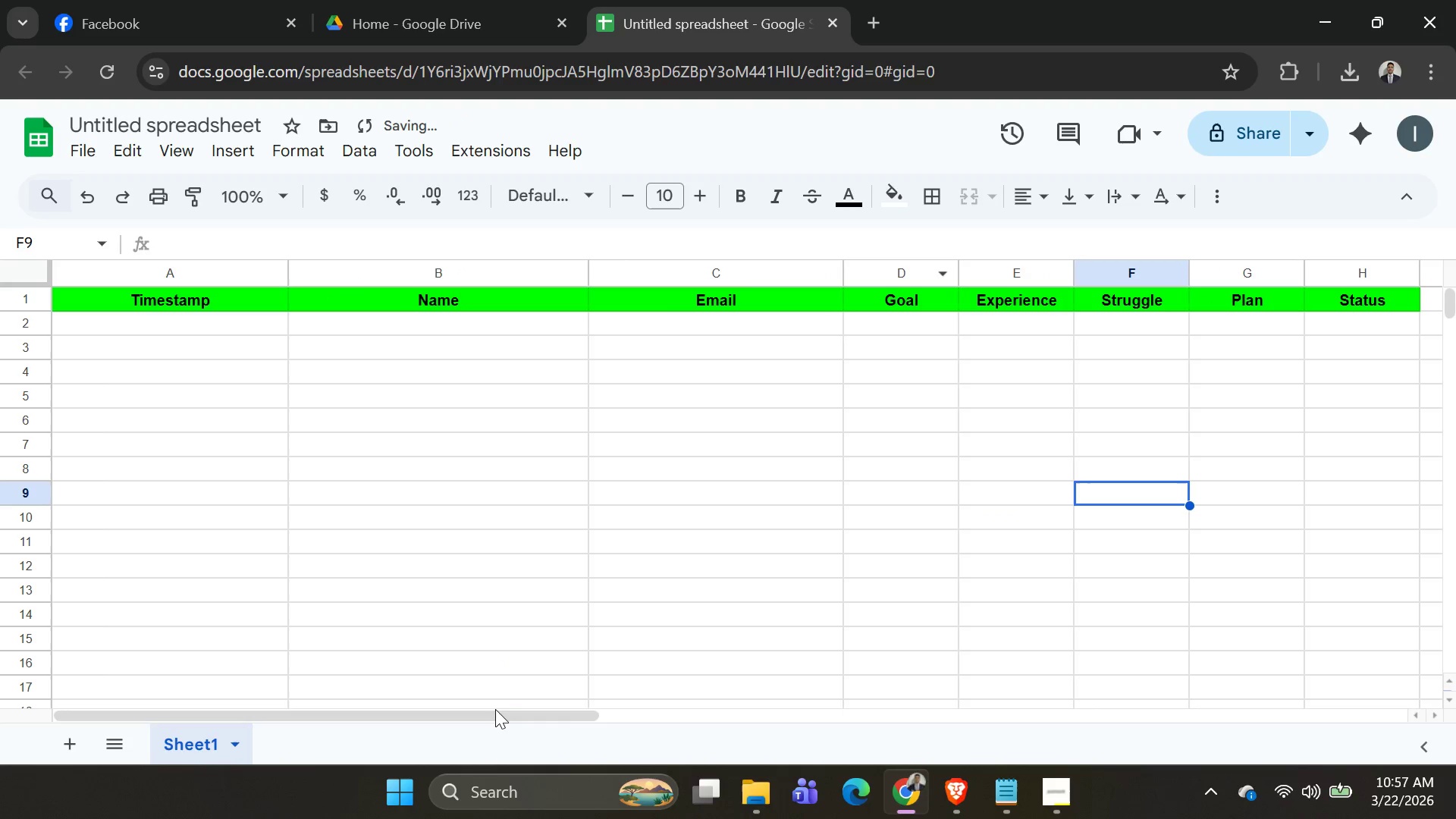 
left_click_drag(start_coordinate=[495, 714], to_coordinate=[631, 722])
 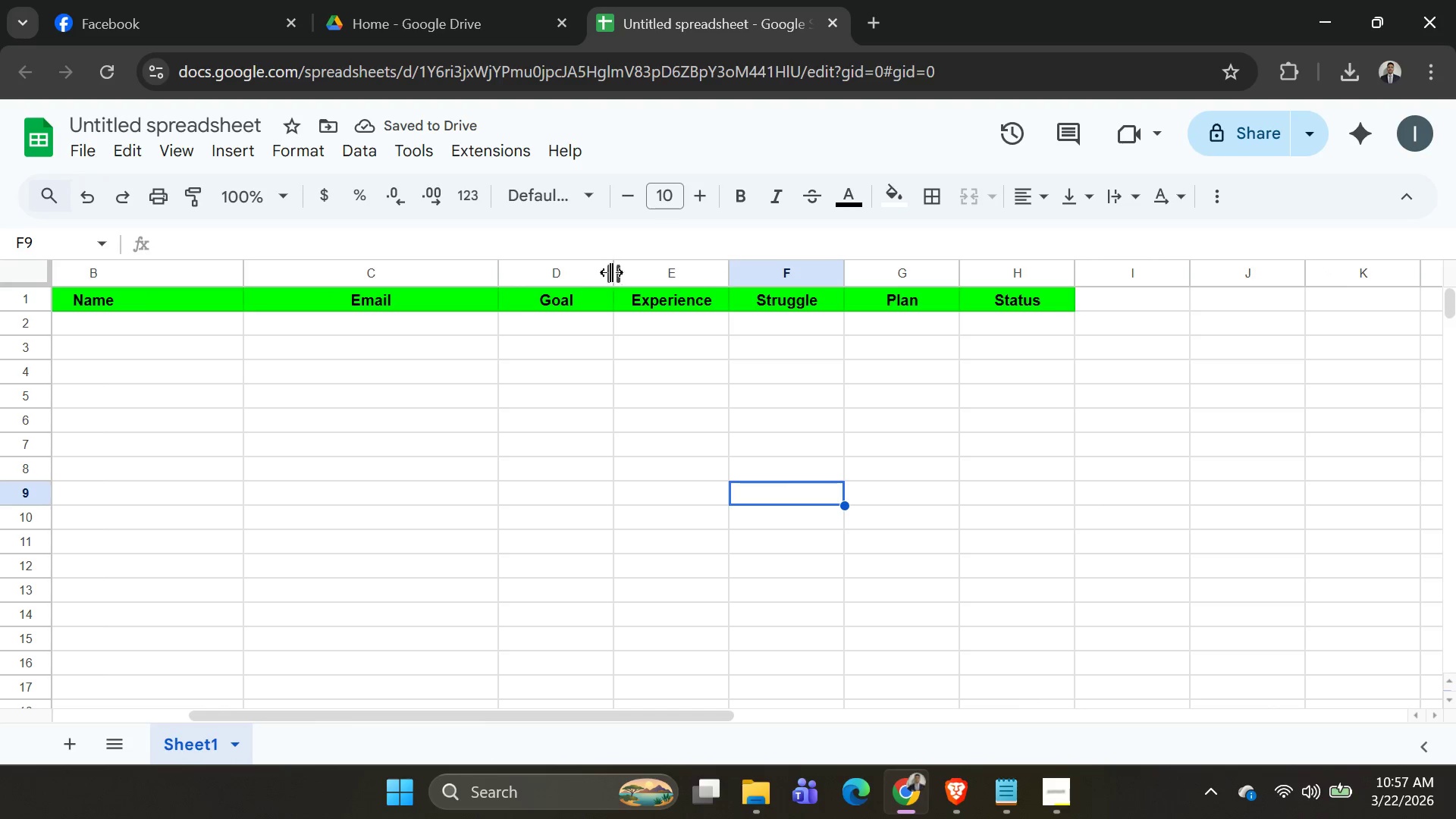 
left_click_drag(start_coordinate=[613, 271], to_coordinate=[750, 271])
 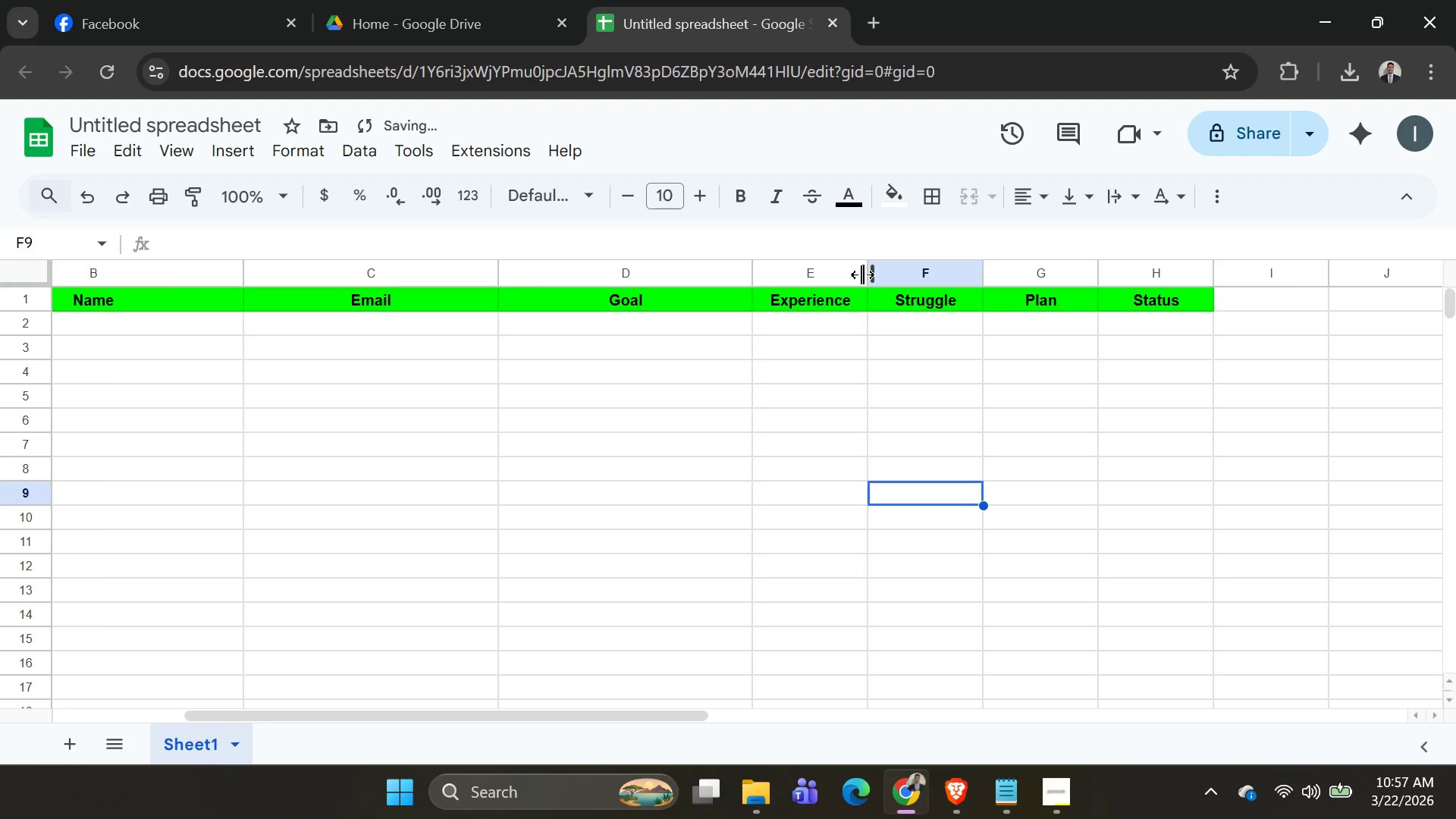 
left_click_drag(start_coordinate=[863, 275], to_coordinate=[1065, 301])
 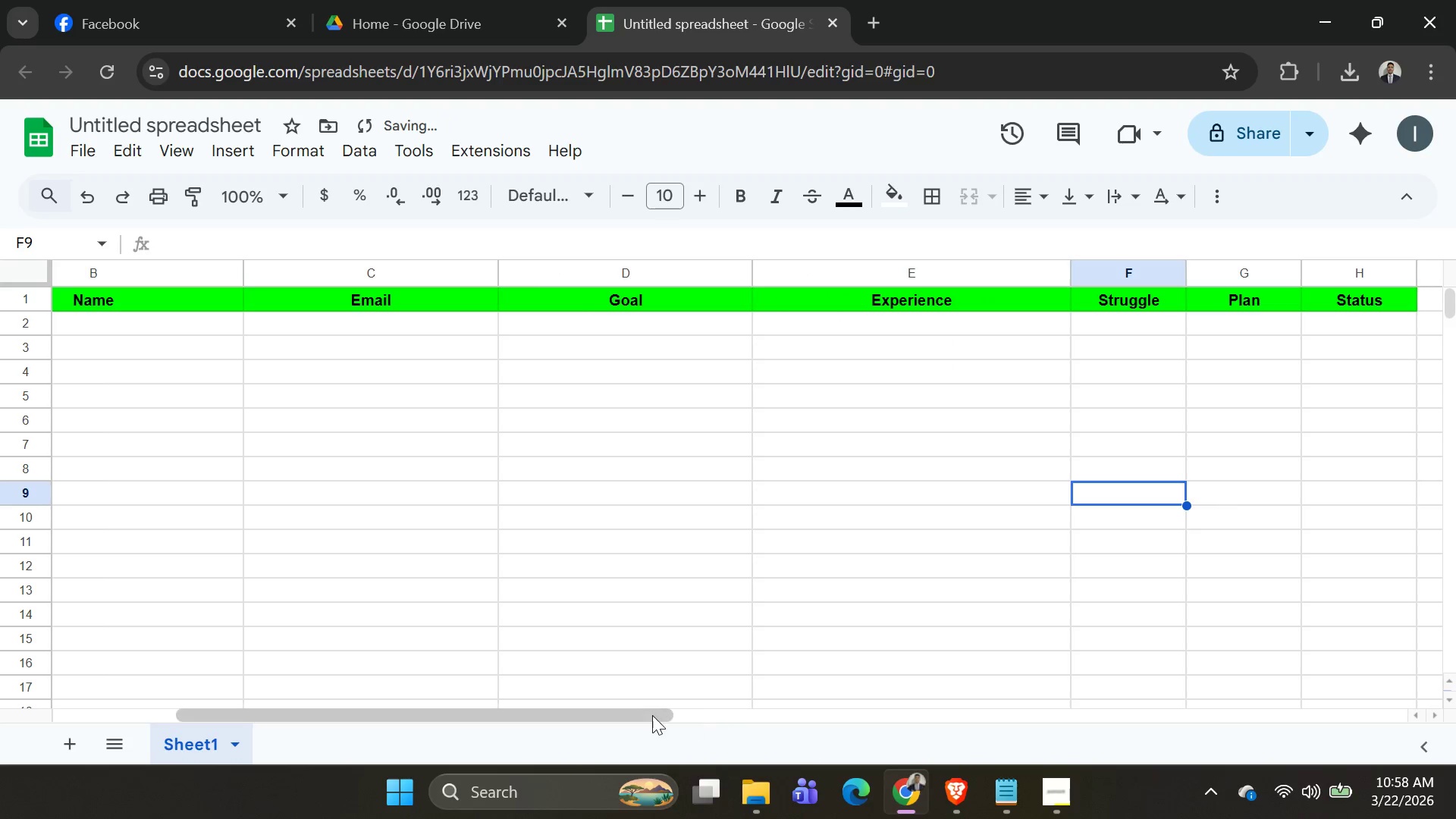 
left_click_drag(start_coordinate=[651, 716], to_coordinate=[828, 720])
 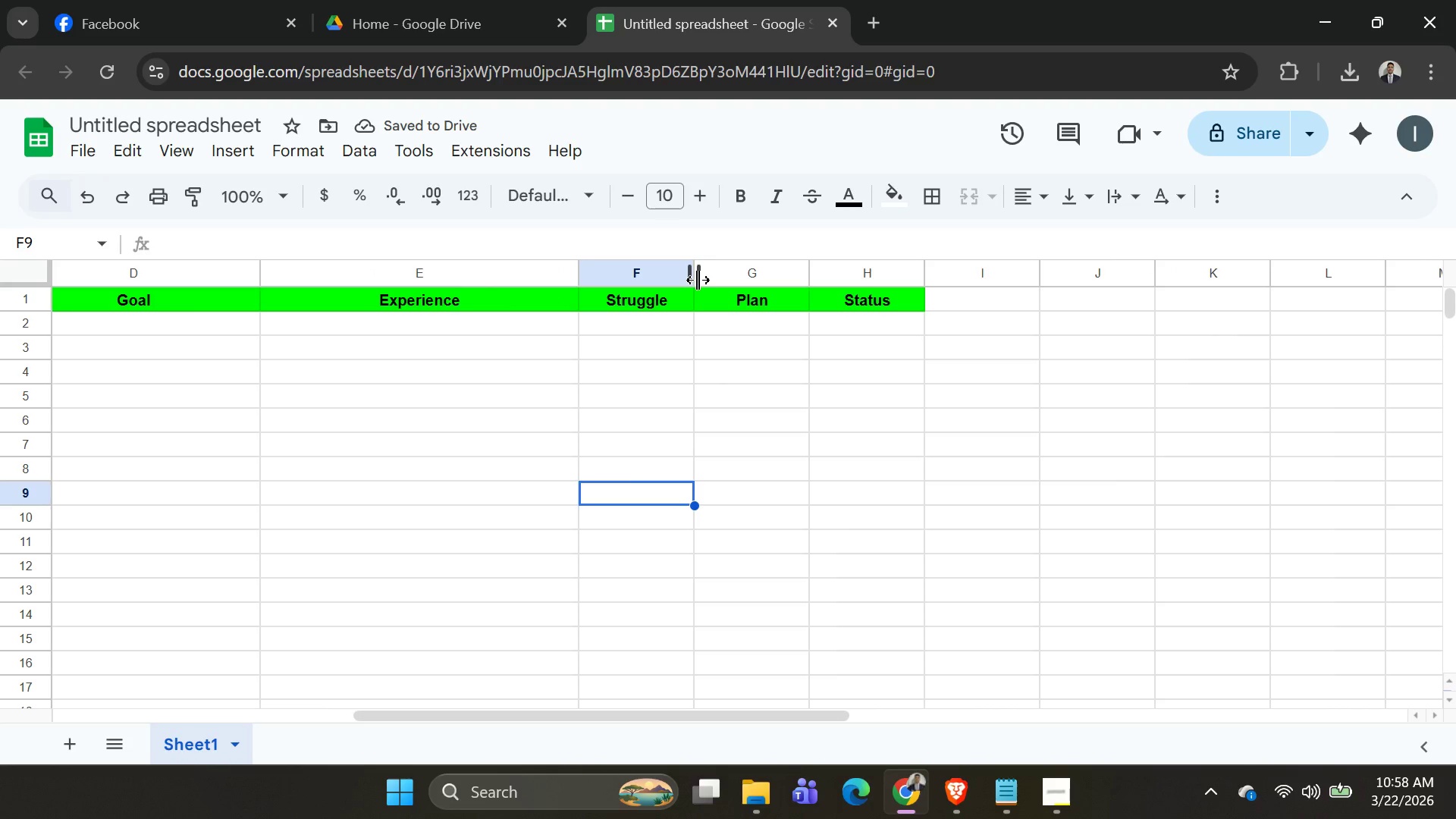 
left_click_drag(start_coordinate=[696, 280], to_coordinate=[873, 289])
 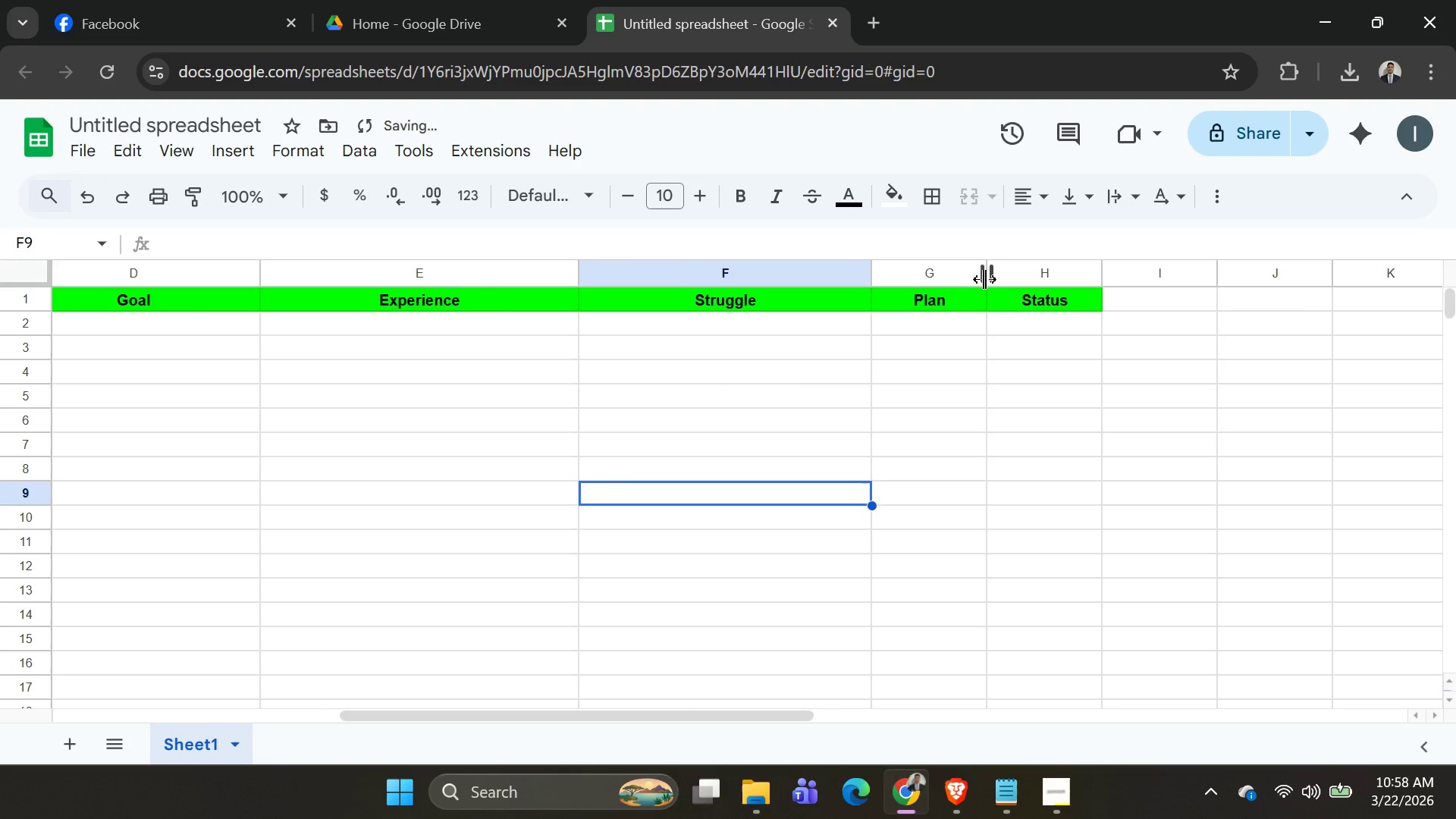 
left_click_drag(start_coordinate=[984, 279], to_coordinate=[1132, 279])
 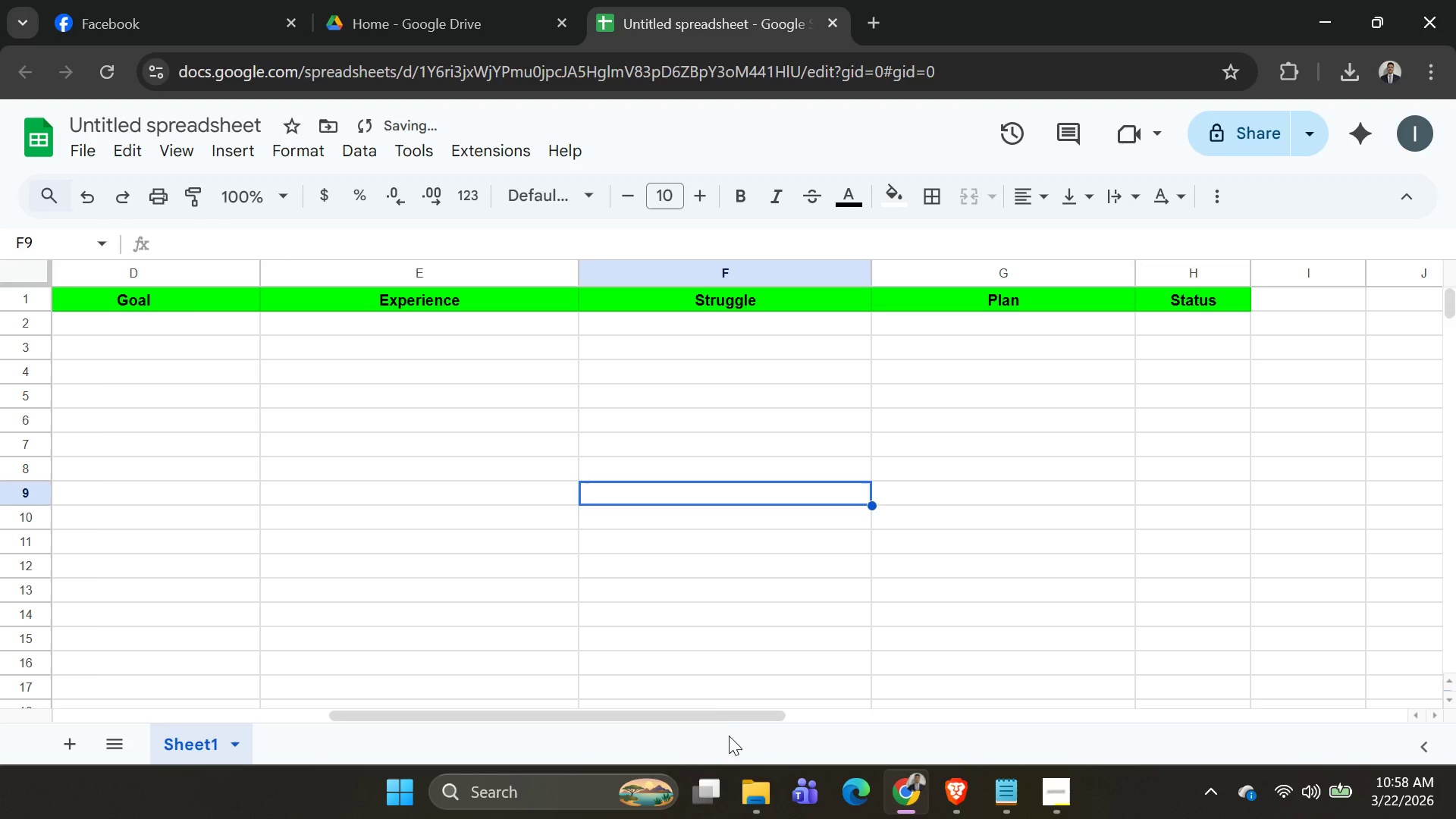 
left_click_drag(start_coordinate=[711, 708], to_coordinate=[990, 735])
 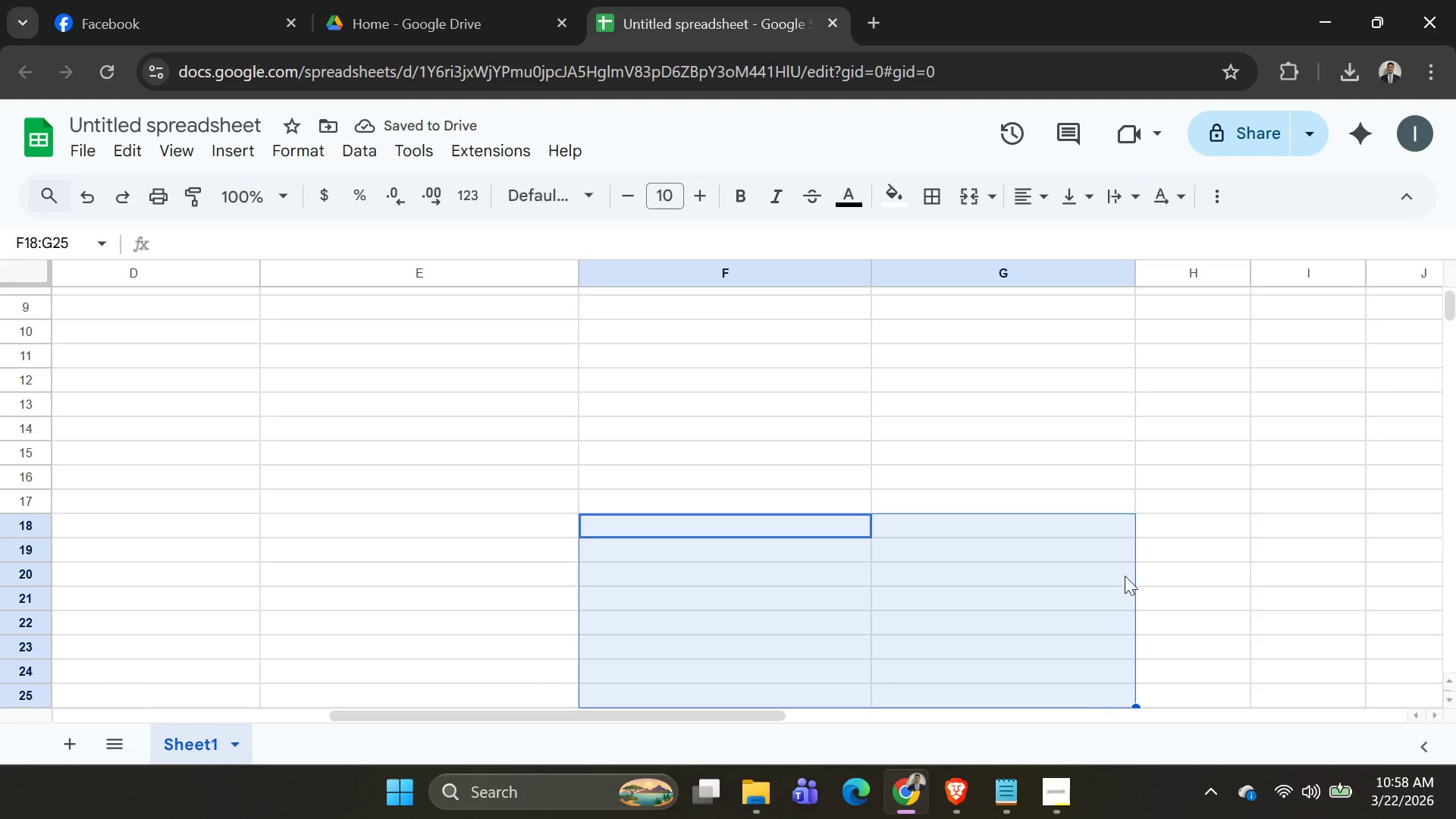 
left_click([1129, 572])
 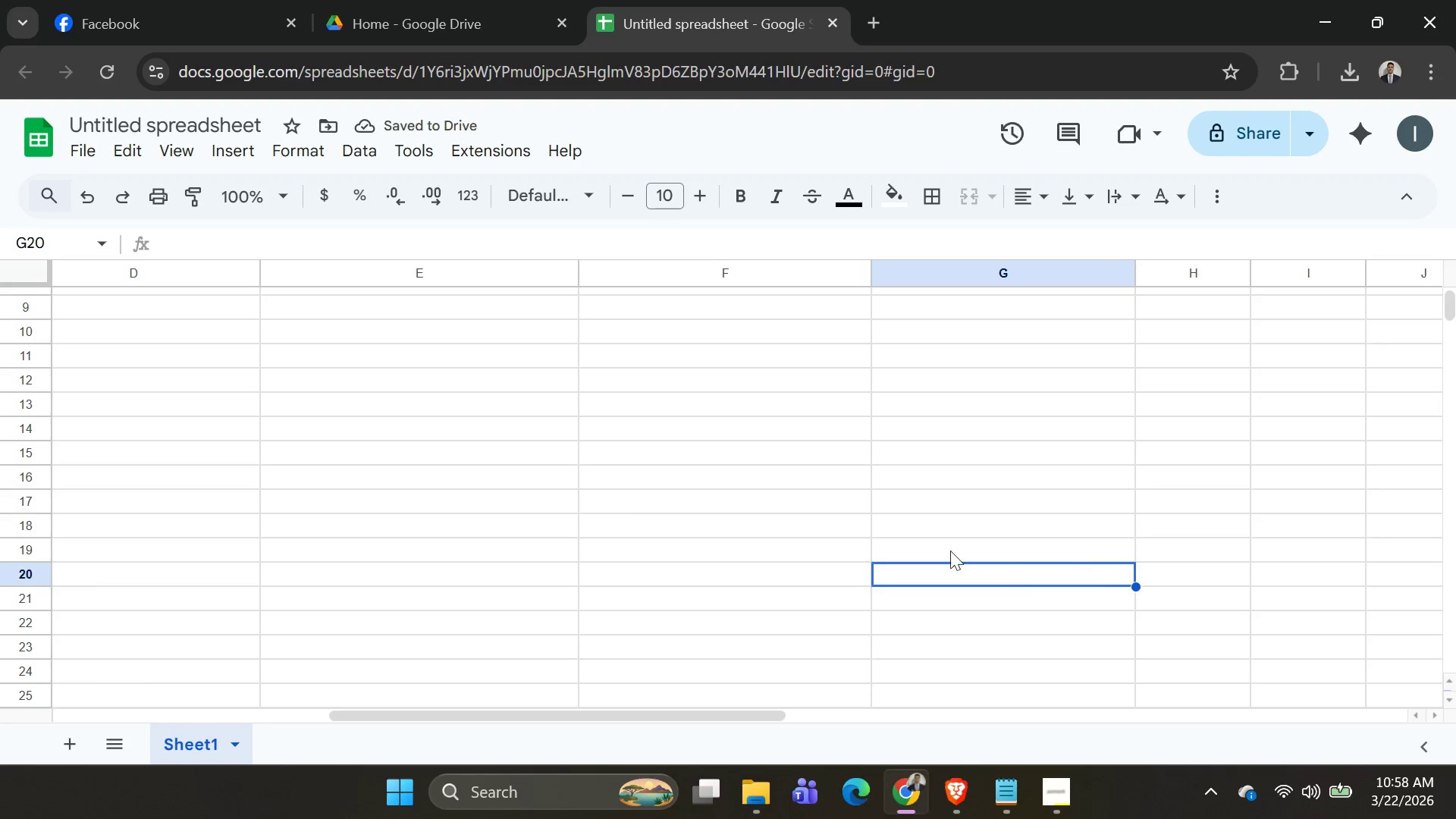 
scroll: coordinate [907, 570], scroll_direction: up, amount: 9.0
 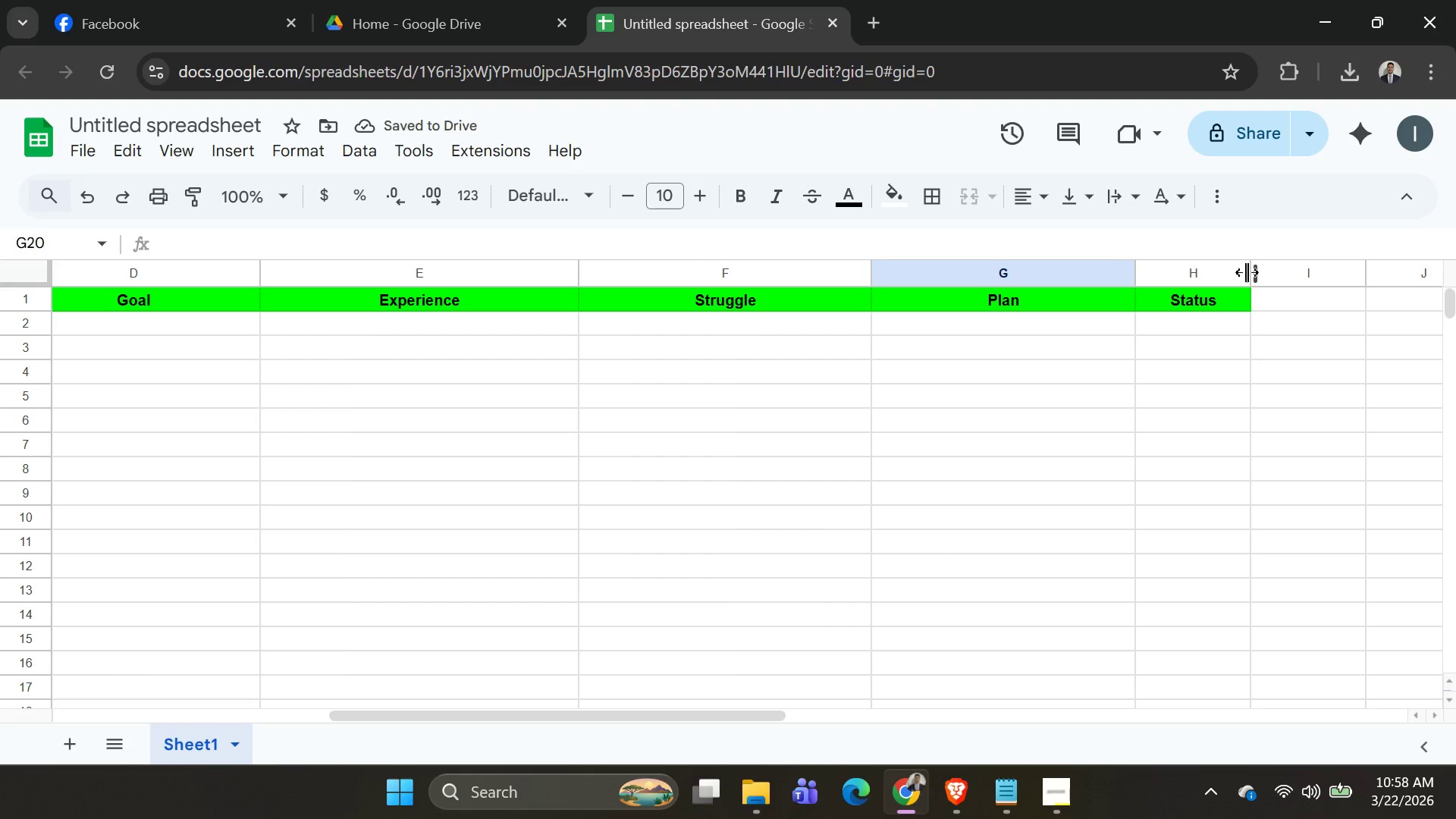 
left_click_drag(start_coordinate=[1247, 272], to_coordinate=[1404, 295])
 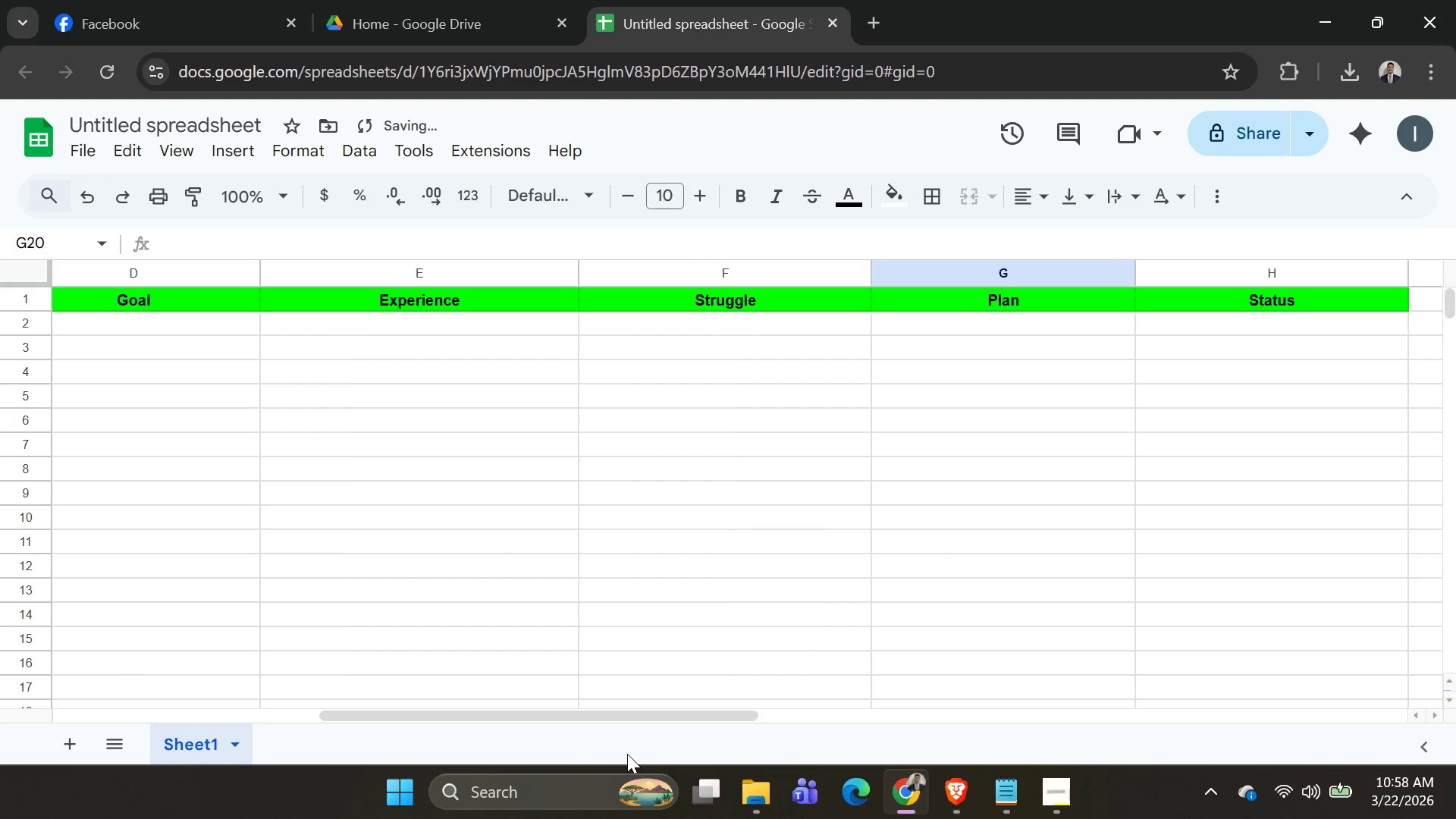 
left_click_drag(start_coordinate=[635, 714], to_coordinate=[86, 711])
 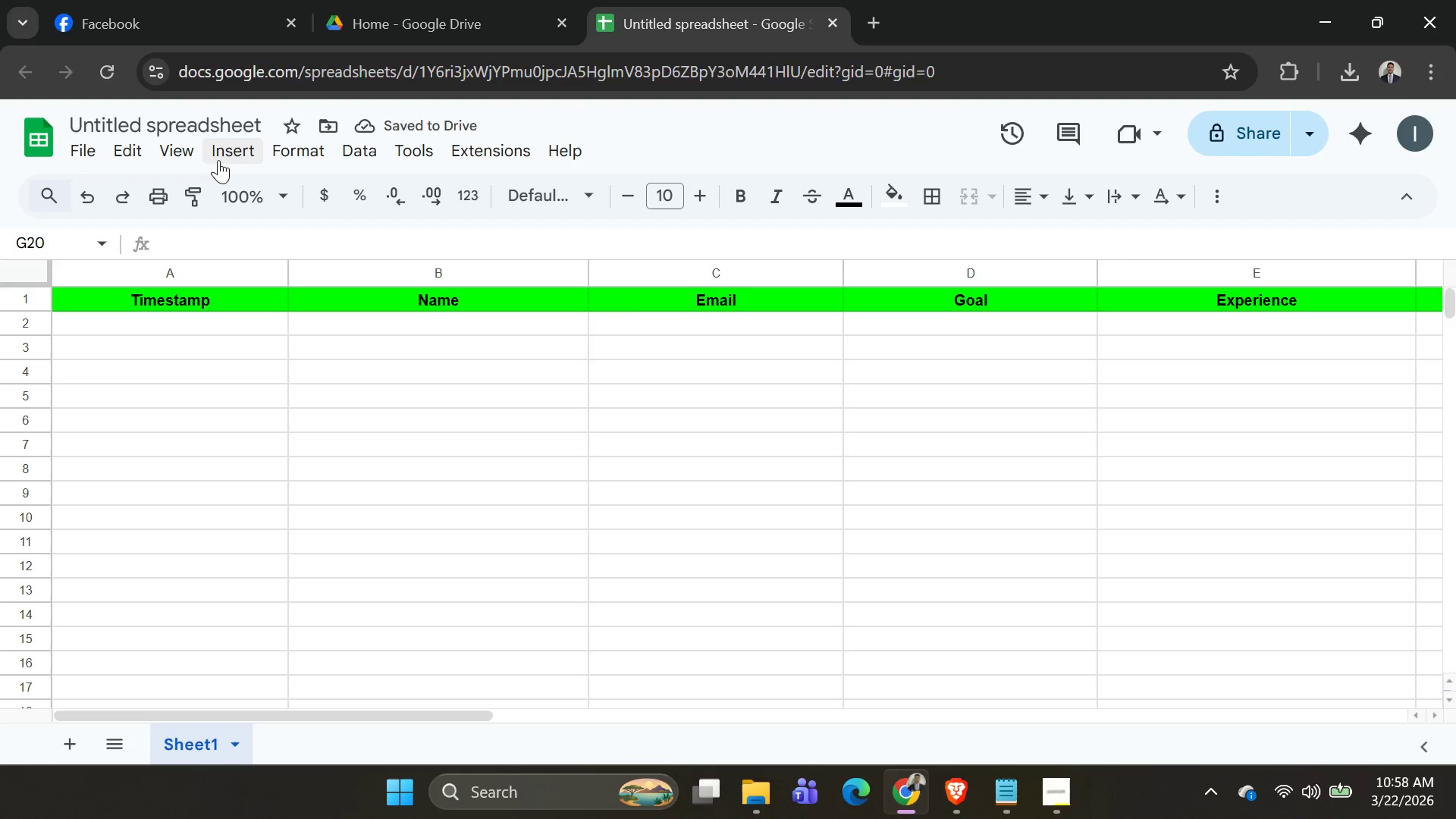 
left_click([186, 158])
 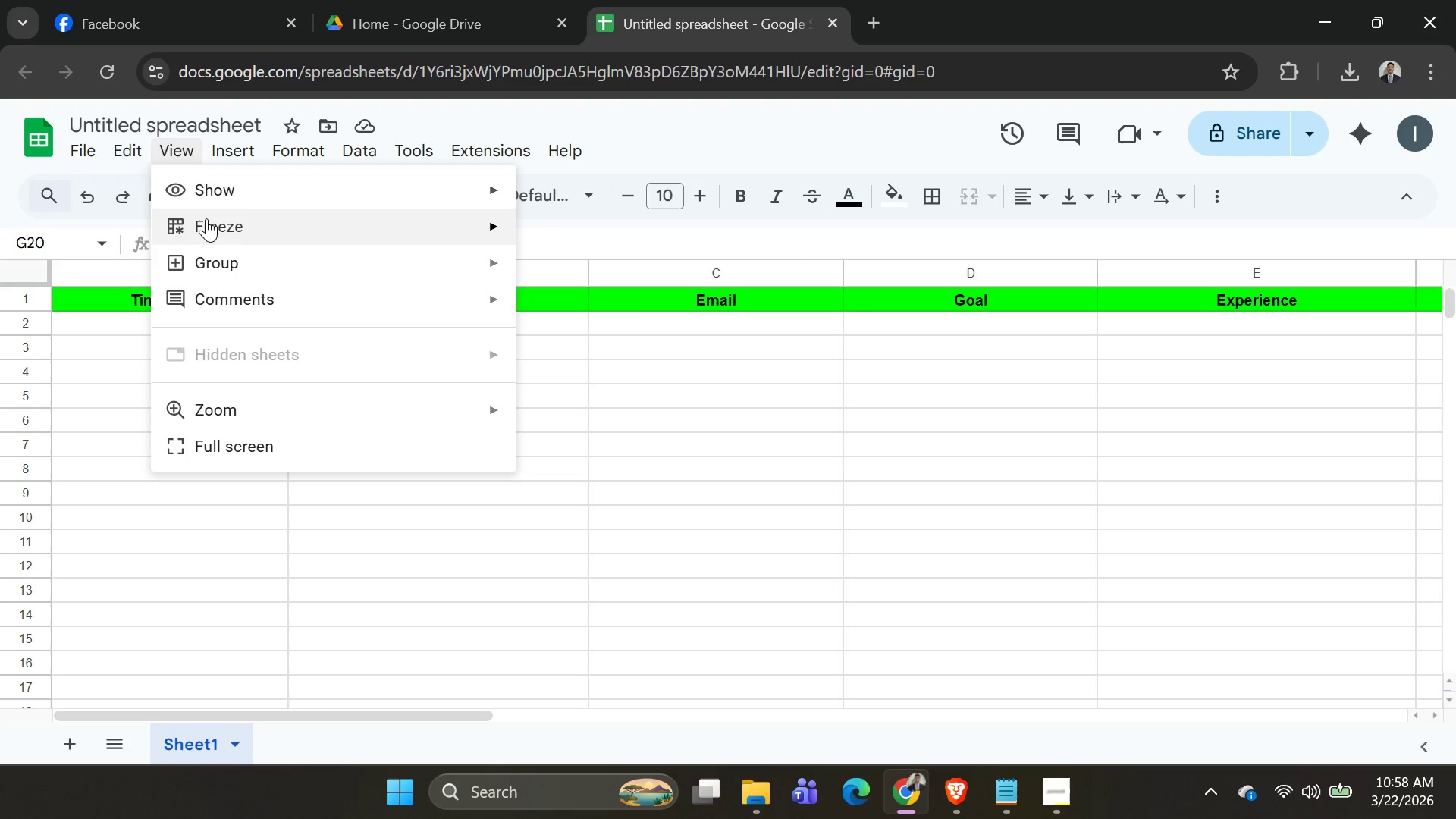 
left_click([208, 223])
 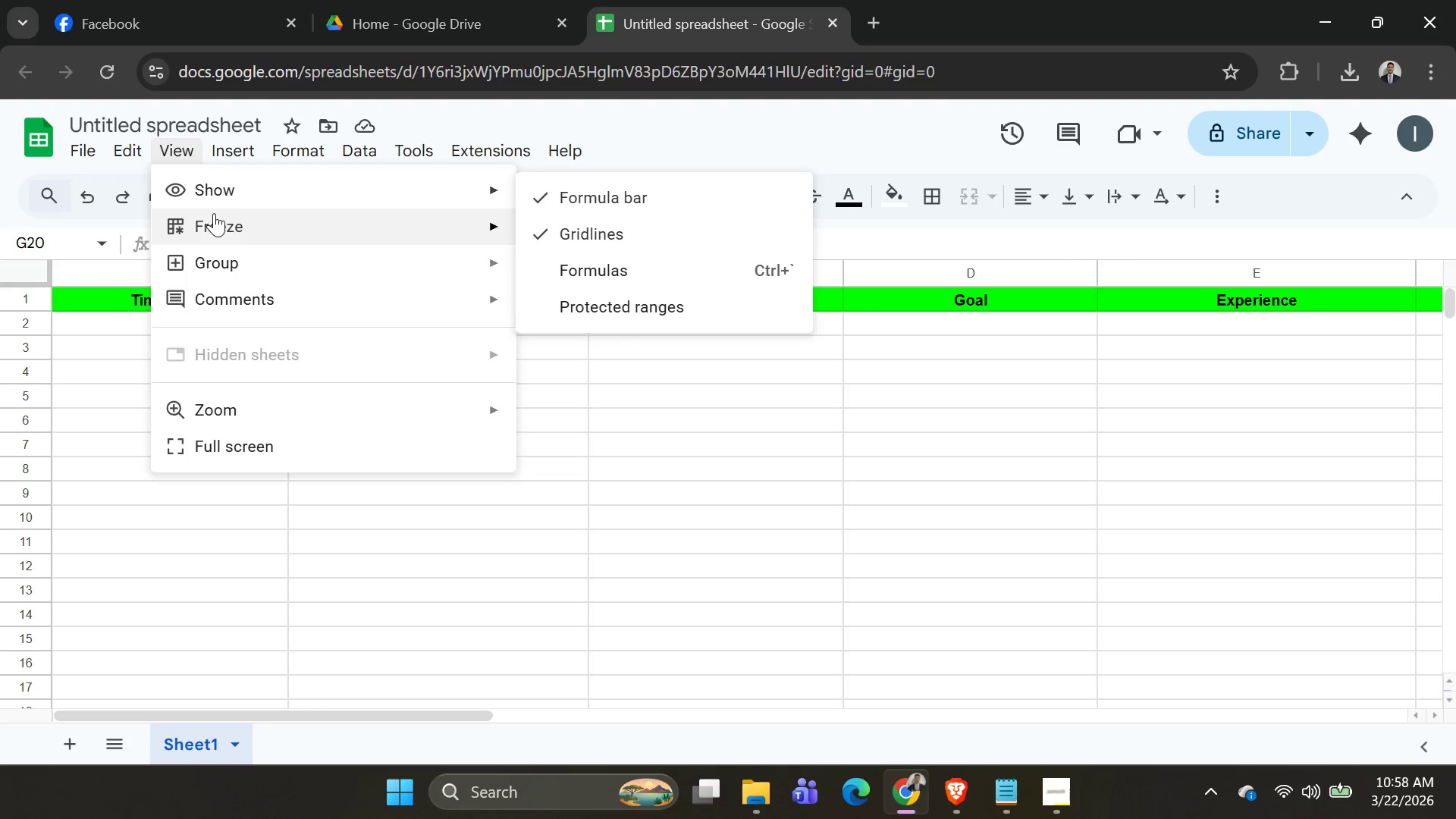 
left_click([215, 215])
 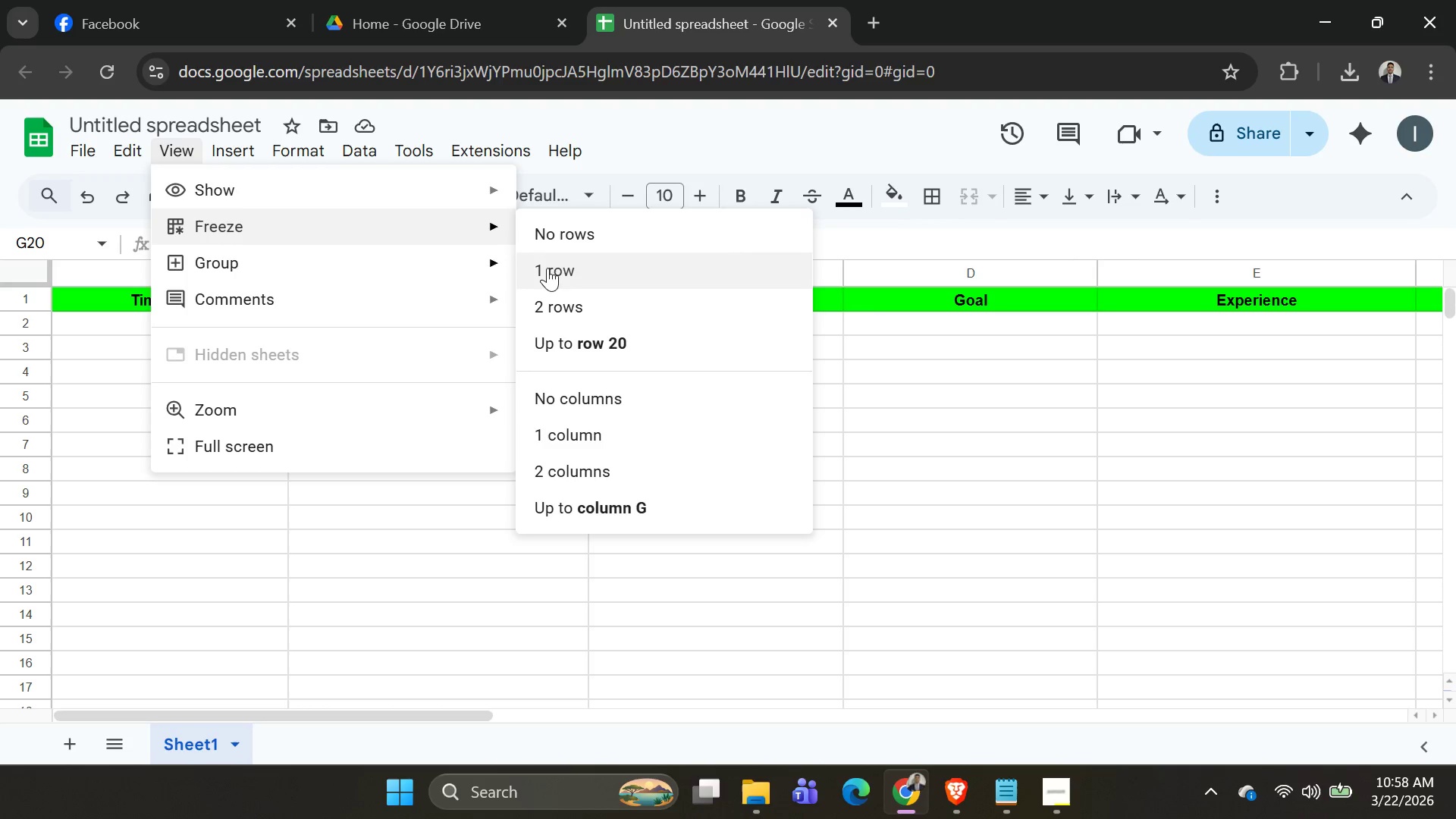 
left_click([556, 269])
 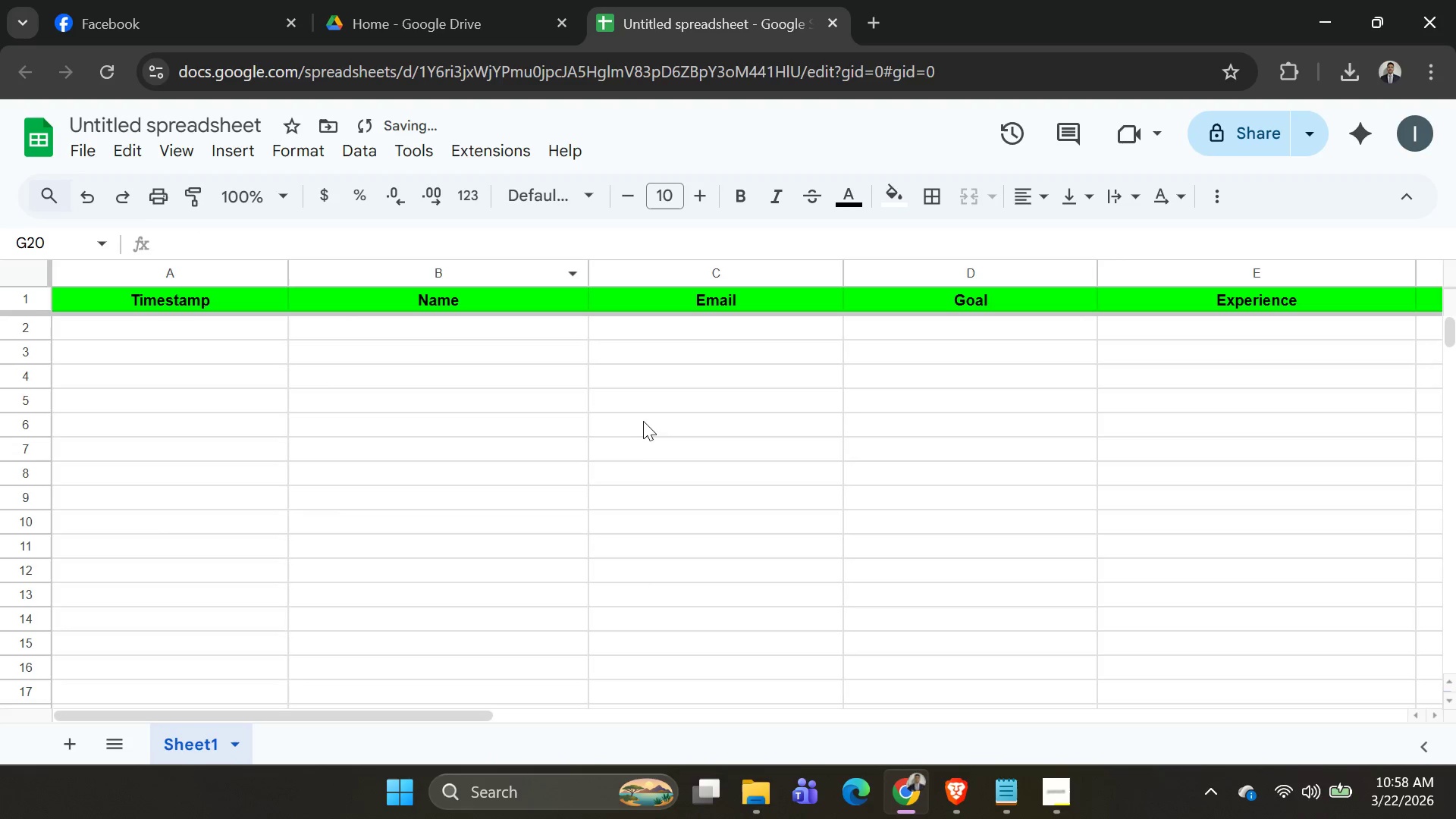 
scroll: coordinate [626, 422], scroll_direction: up, amount: 4.0
 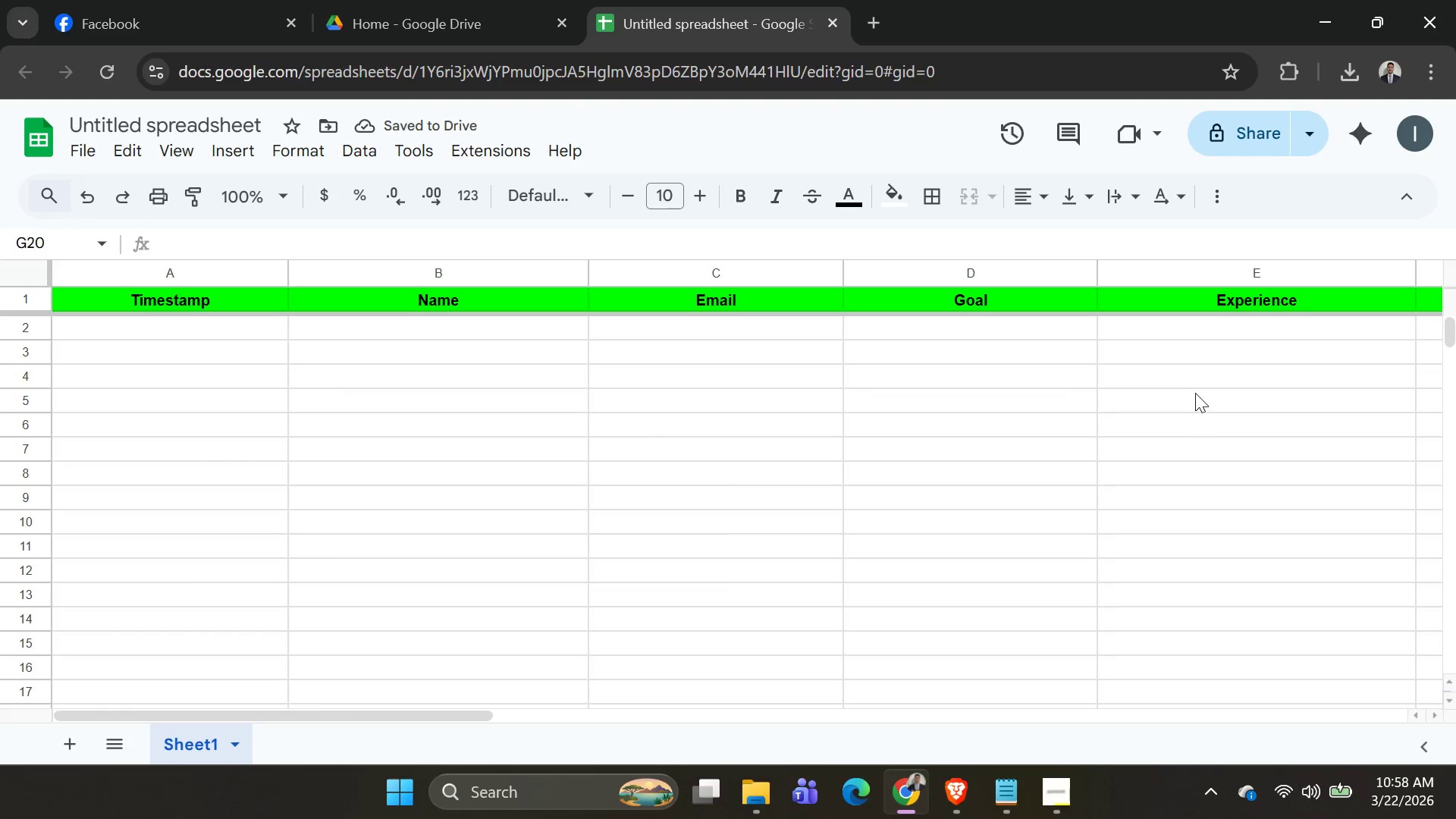 
left_click_drag(start_coordinate=[1097, 274], to_coordinate=[1165, 273])
 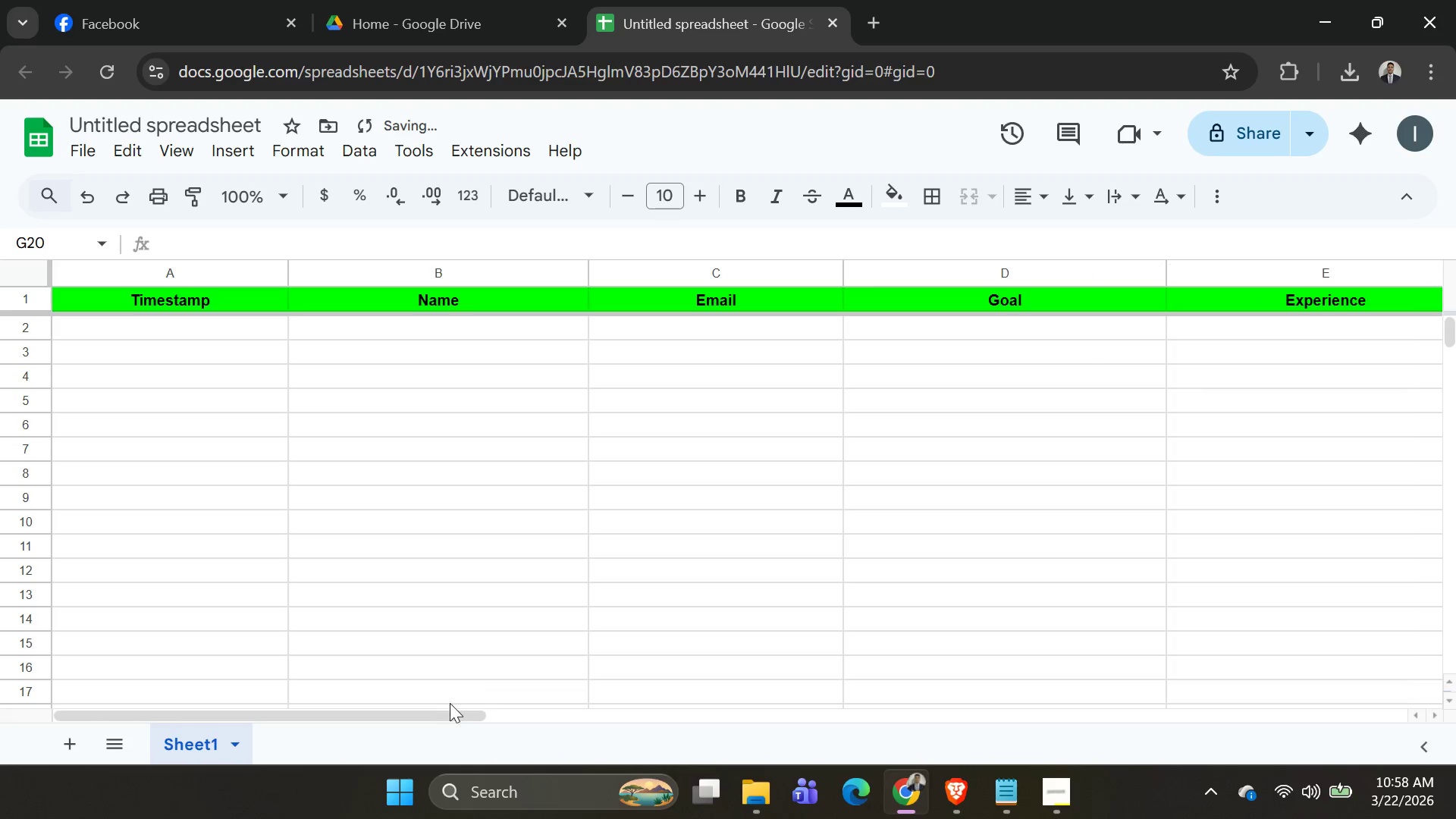 
left_click_drag(start_coordinate=[441, 708], to_coordinate=[567, 730])
 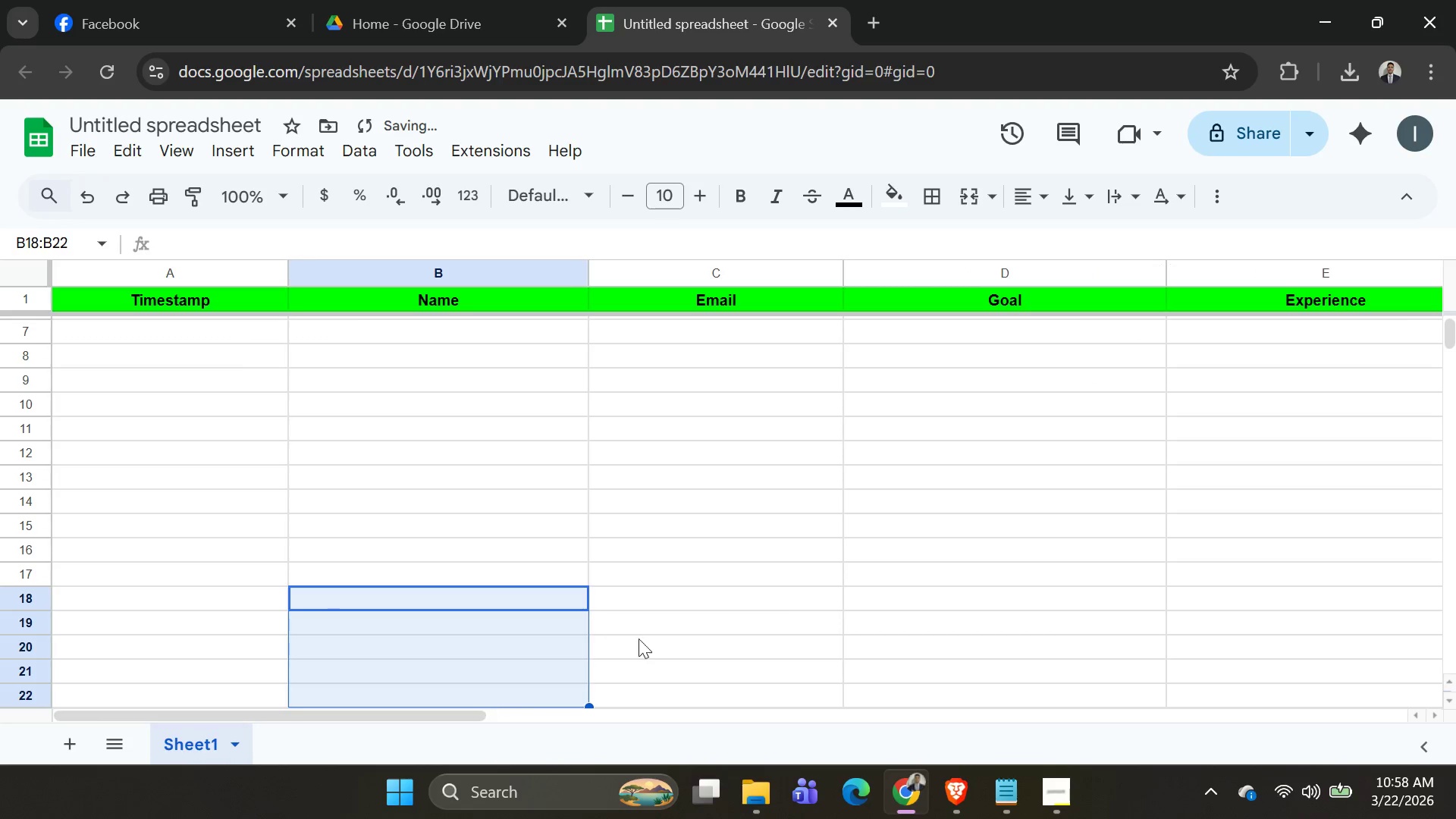 
left_click([777, 598])
 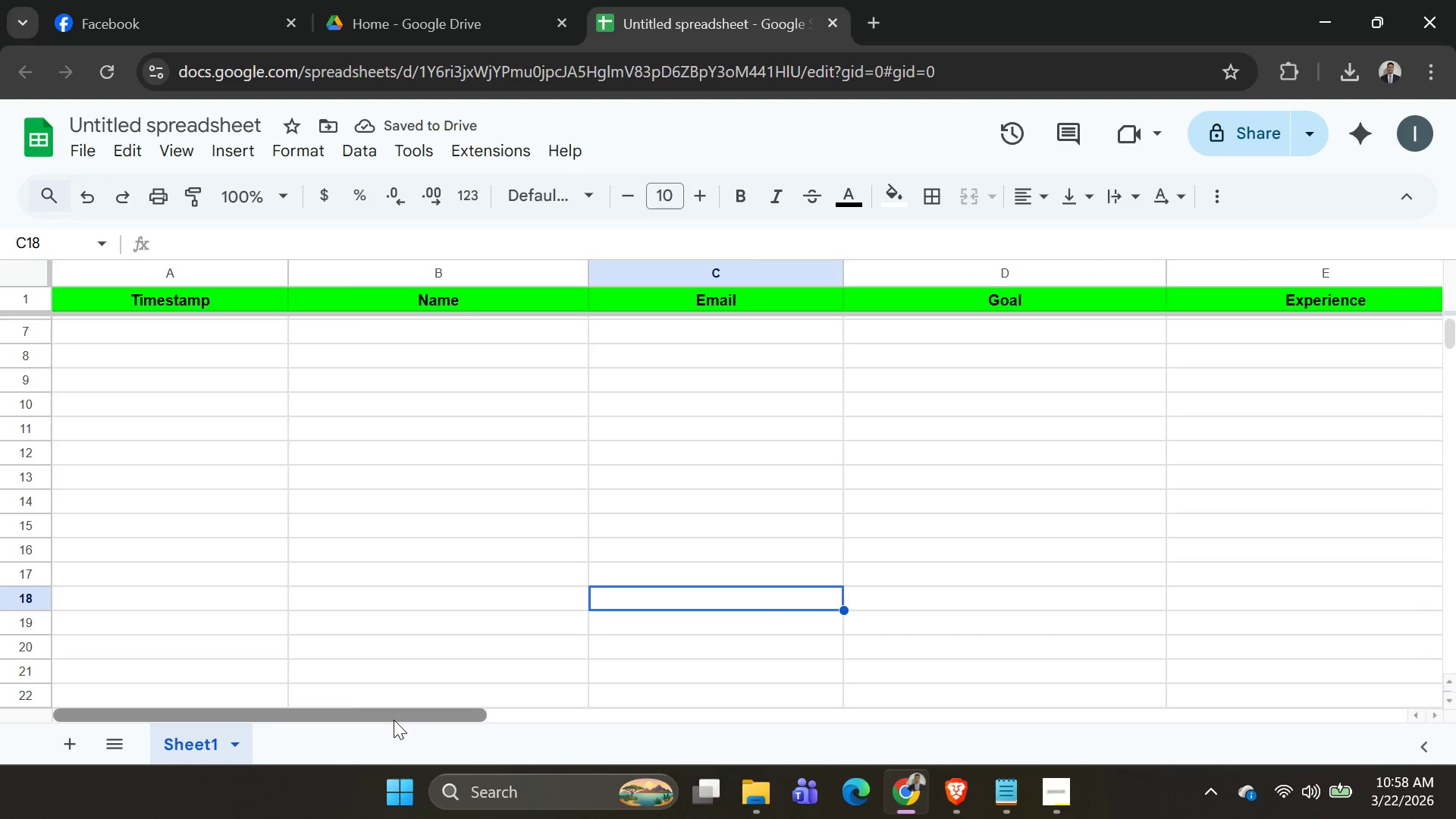 
left_click_drag(start_coordinate=[394, 720], to_coordinate=[739, 762])
 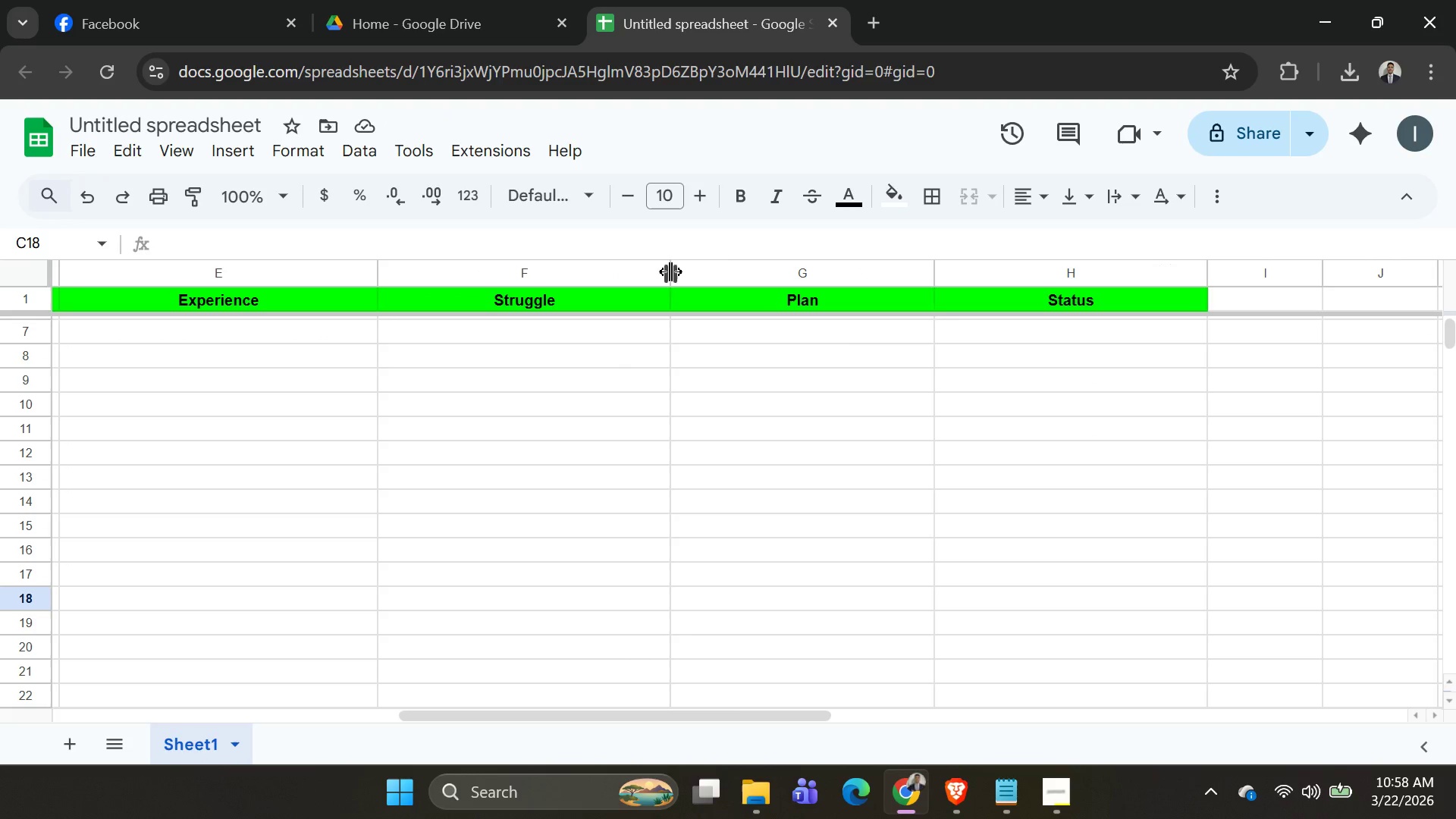 
left_click_drag(start_coordinate=[670, 271], to_coordinate=[778, 281])
 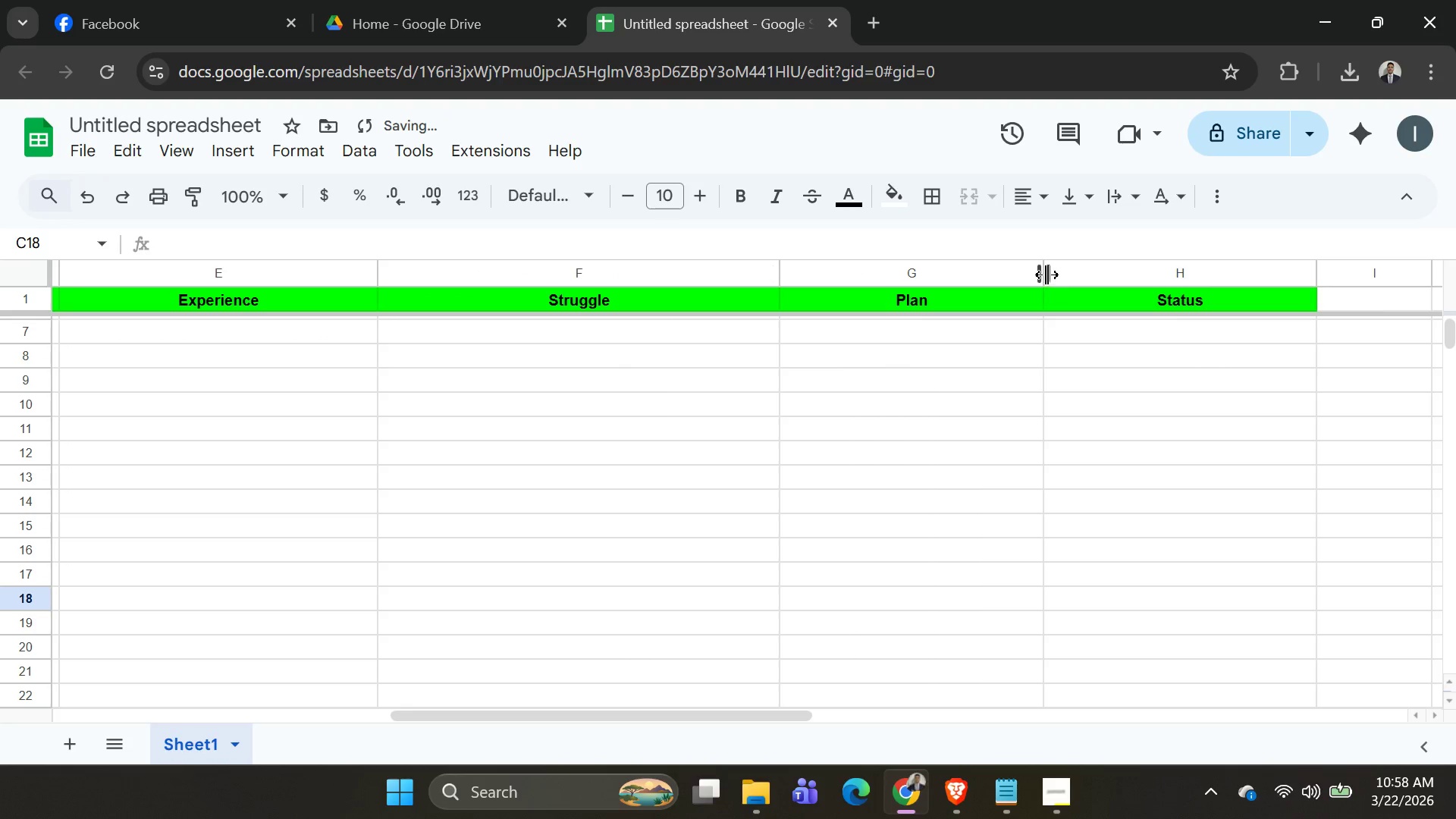 
left_click_drag(start_coordinate=[1046, 275], to_coordinate=[1348, 294])
 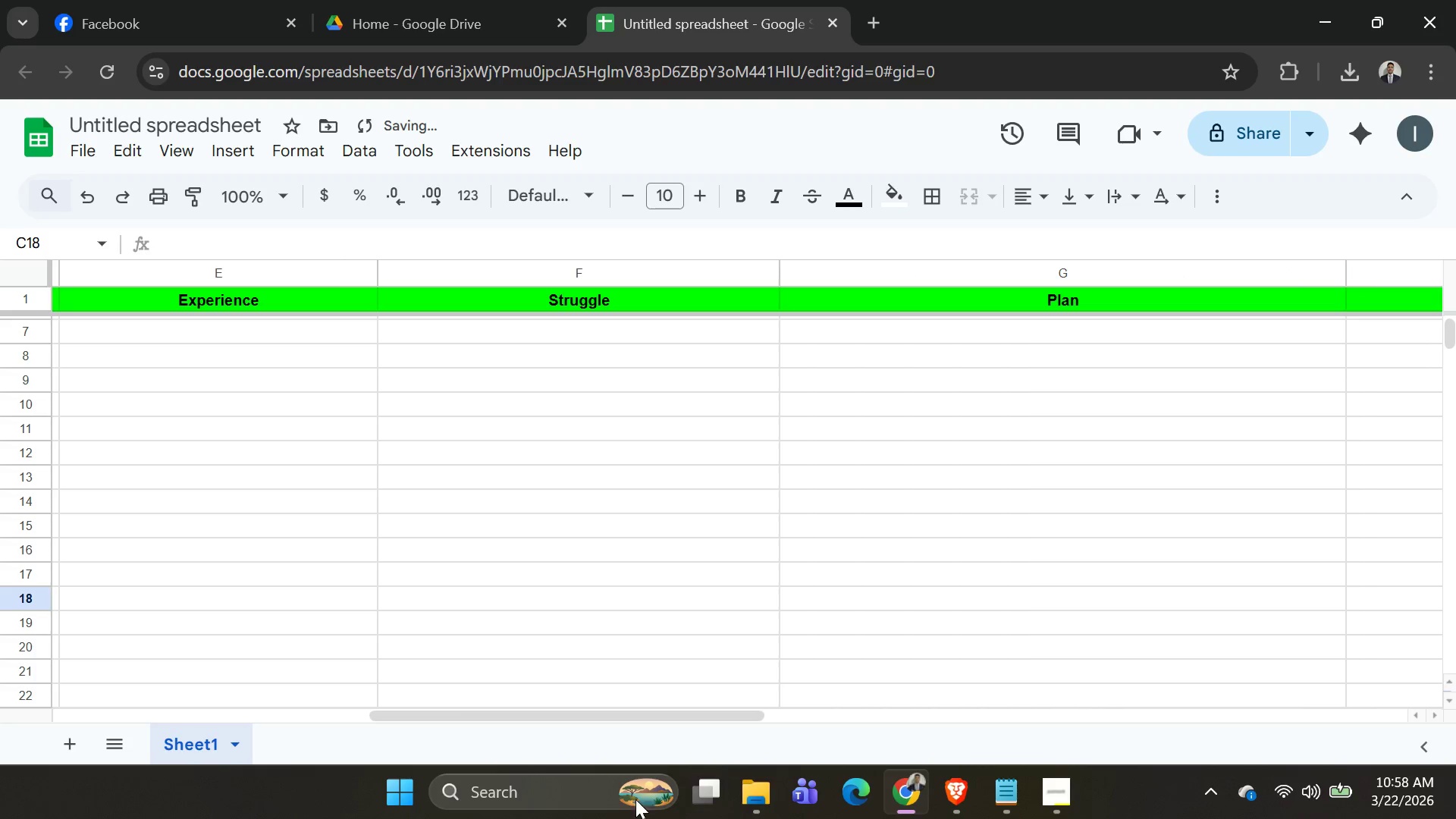 
left_click_drag(start_coordinate=[632, 707], to_coordinate=[905, 700])
 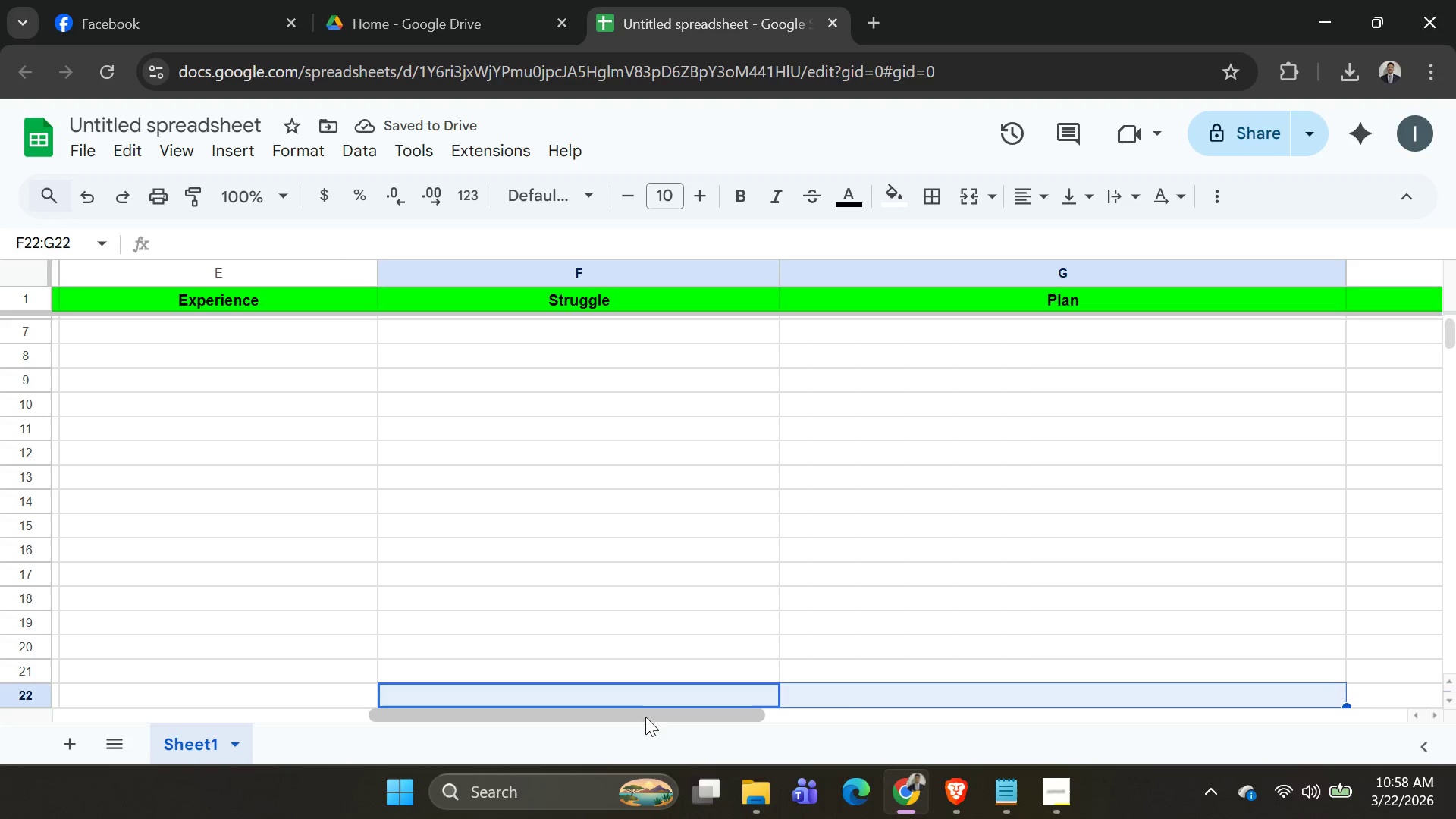 
left_click([645, 720])
 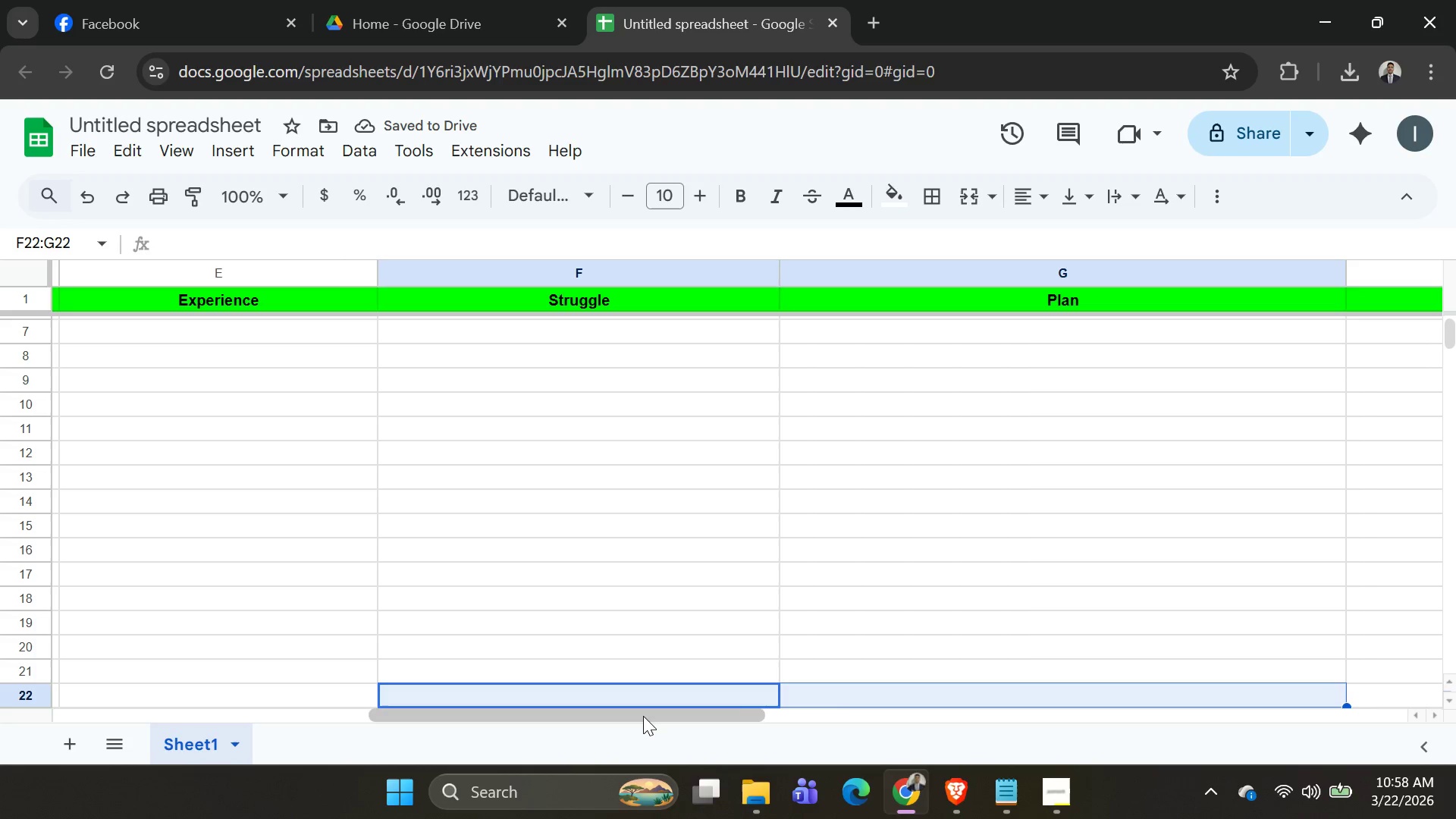 
left_click([643, 716])
 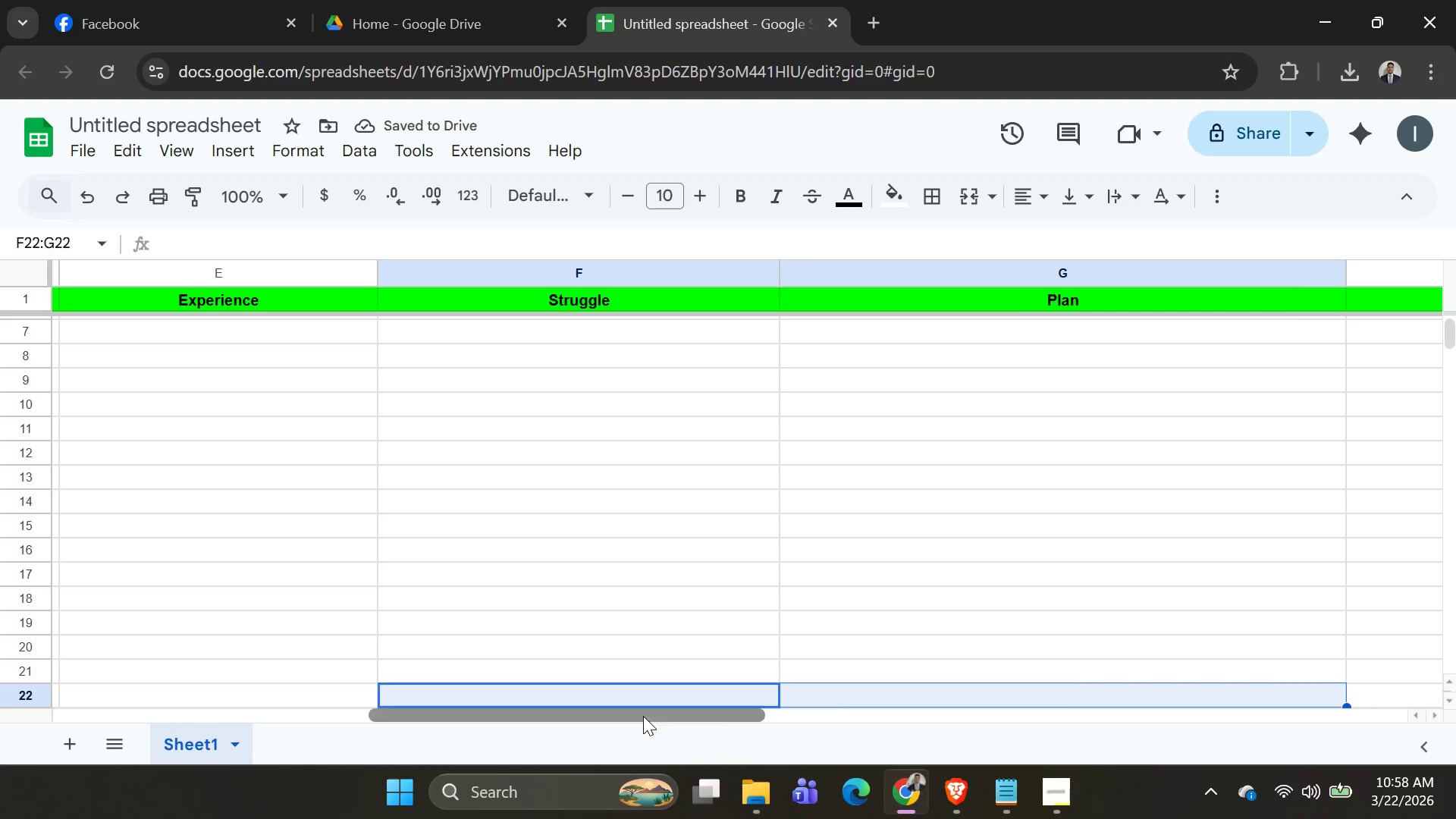 
left_click_drag(start_coordinate=[643, 716], to_coordinate=[902, 727])
 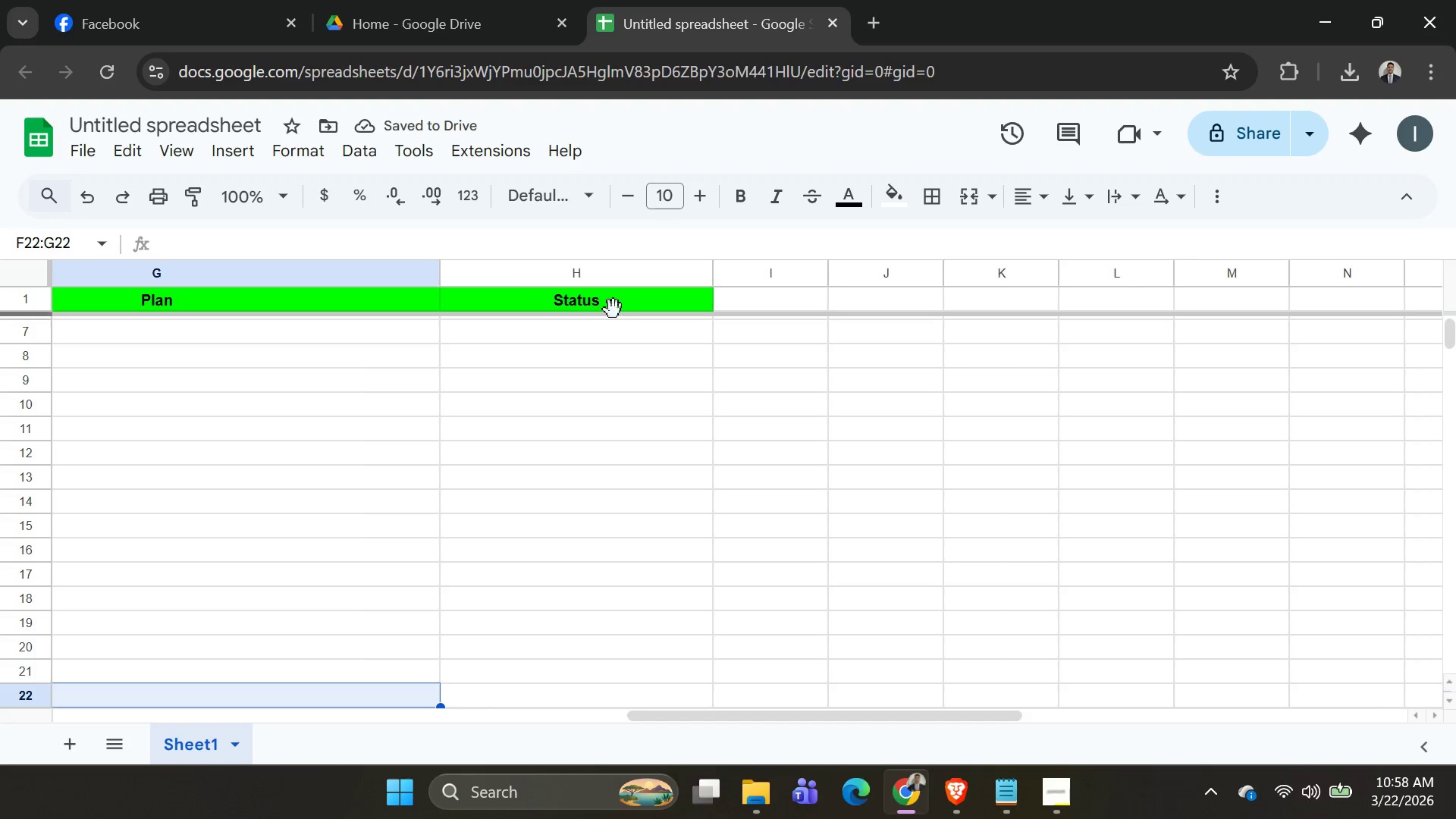 
right_click([613, 300])
 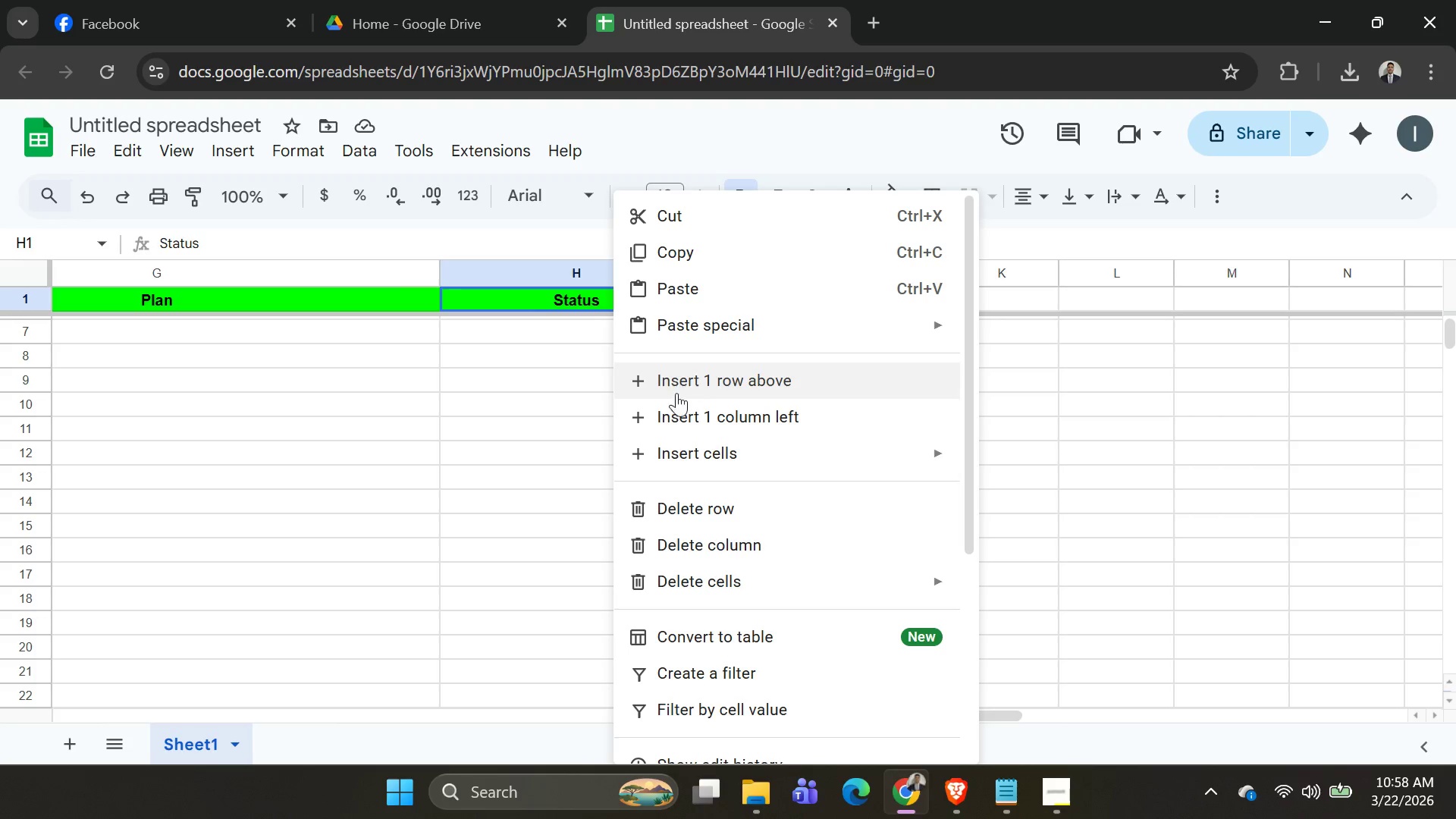 
wait(6.94)
 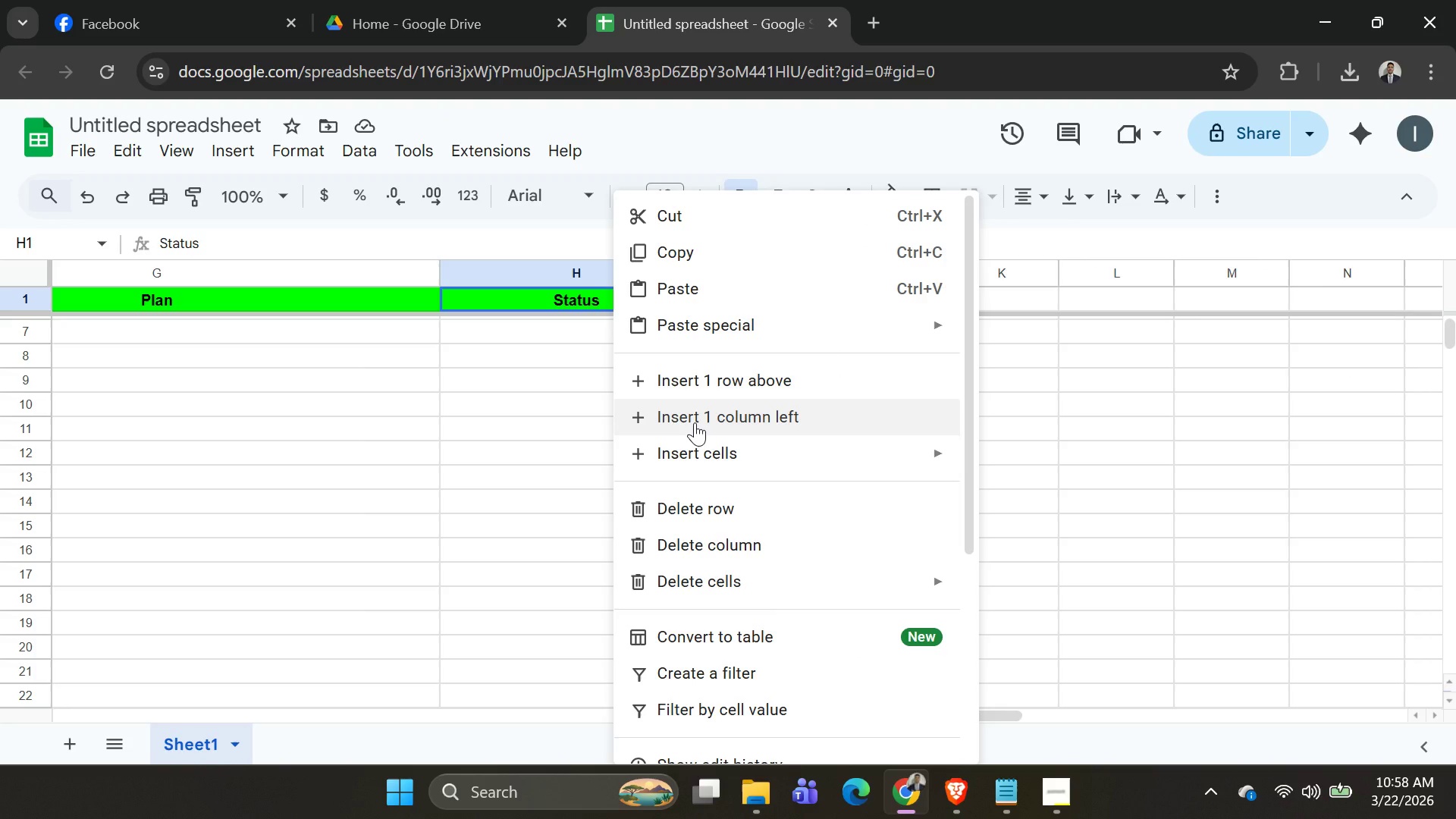 
left_click([679, 510])
 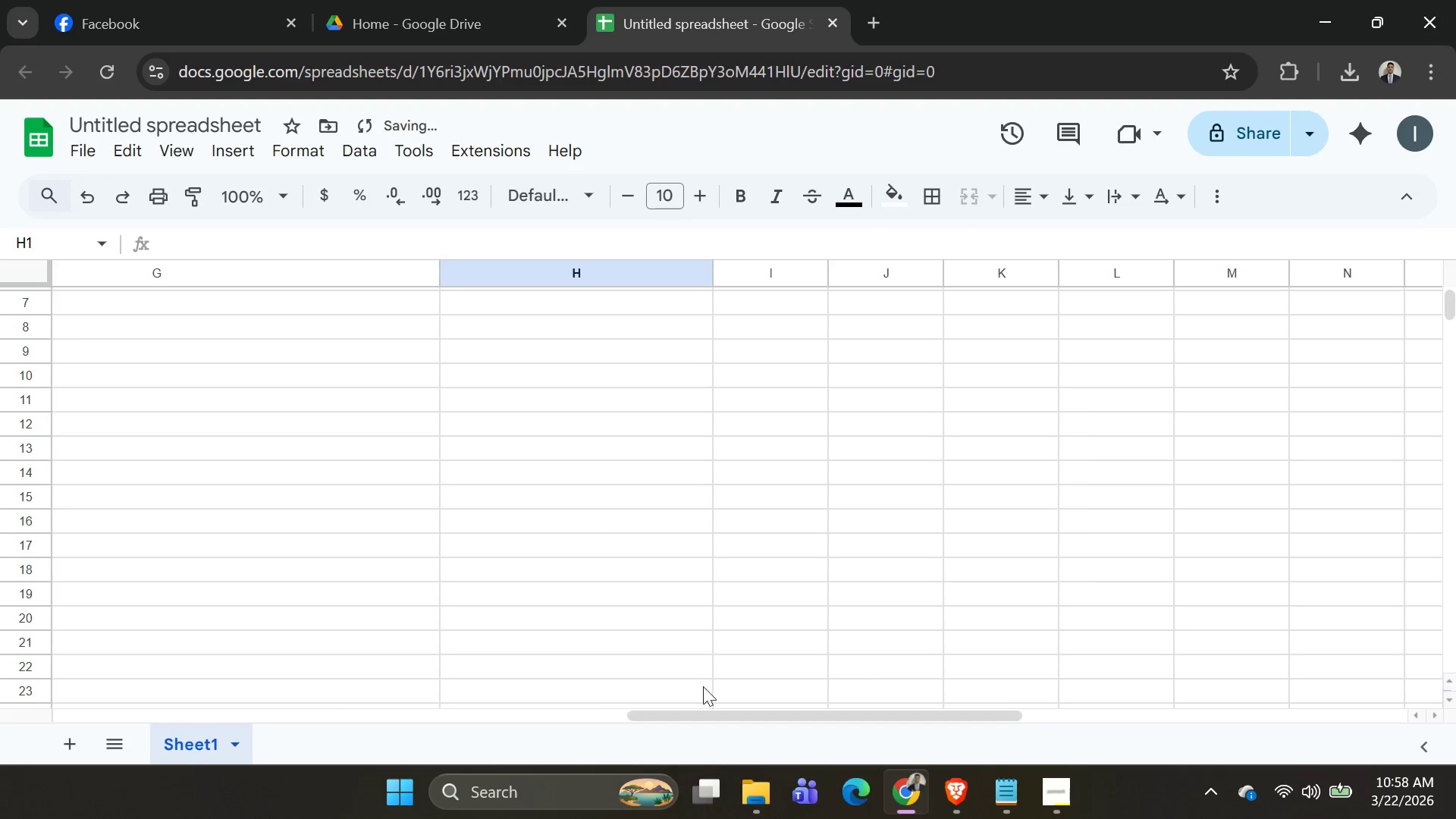 
left_click_drag(start_coordinate=[710, 726], to_coordinate=[444, 708])
 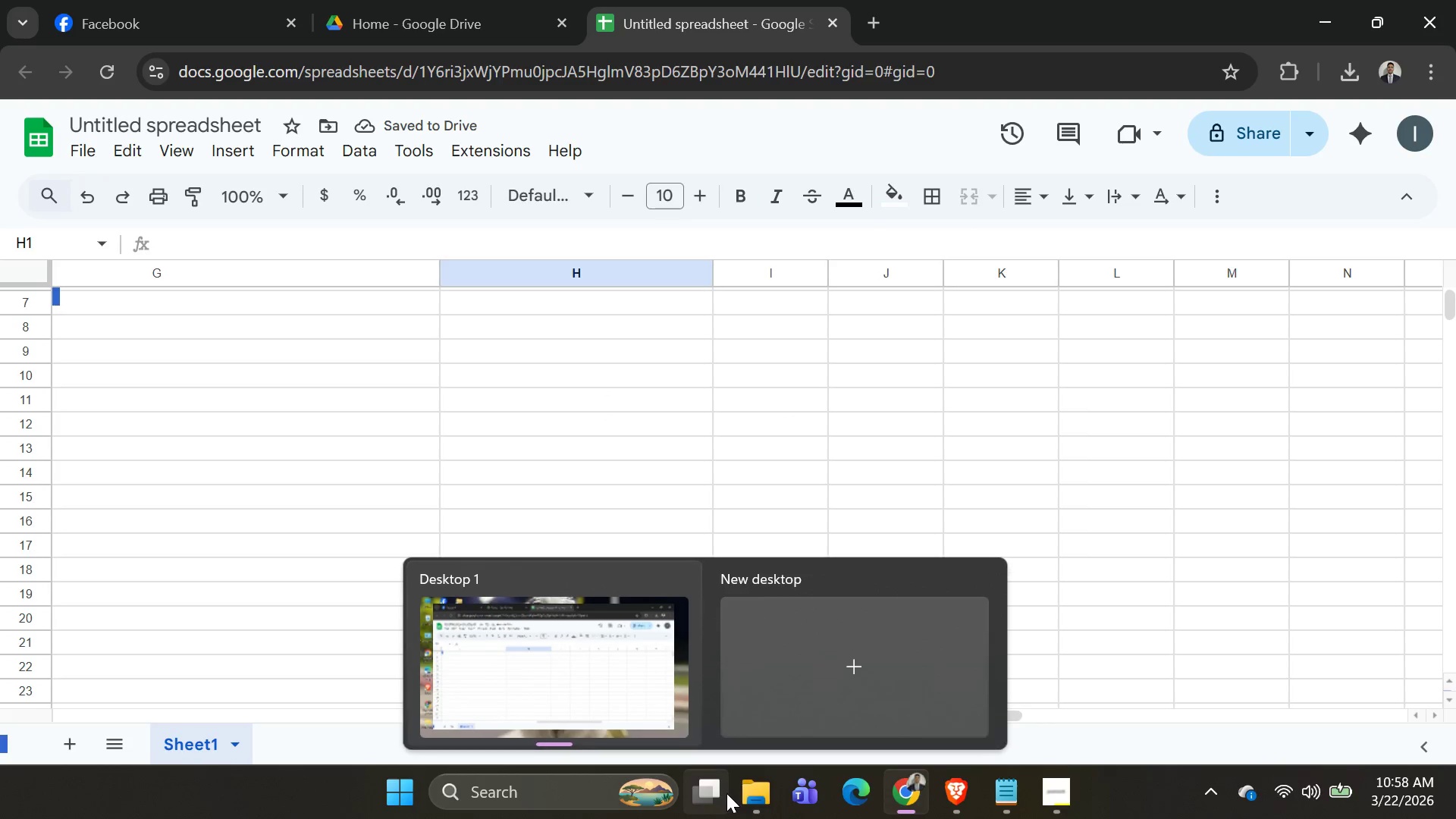 
key(Control+Z)
 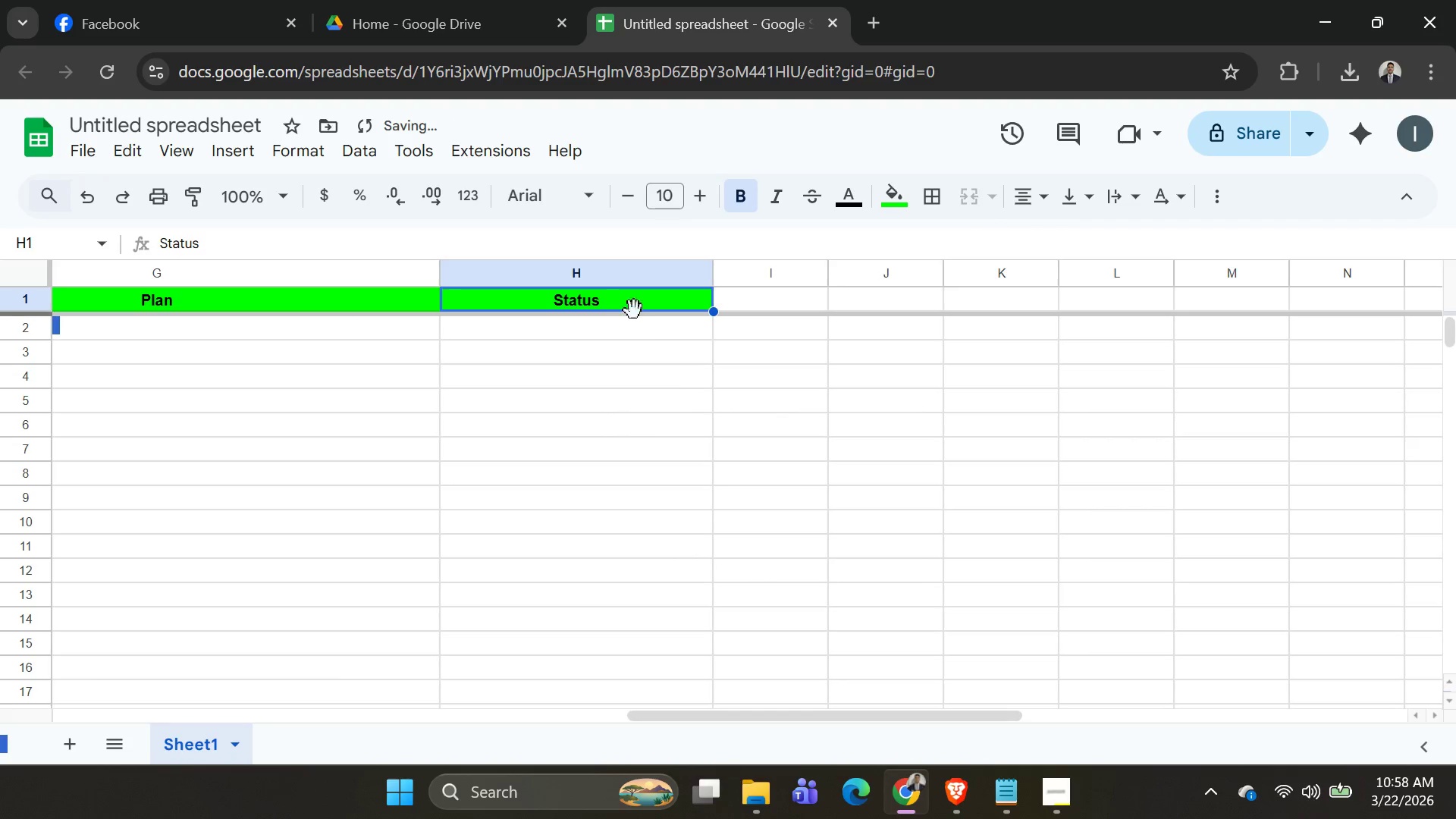 
right_click([631, 303])
 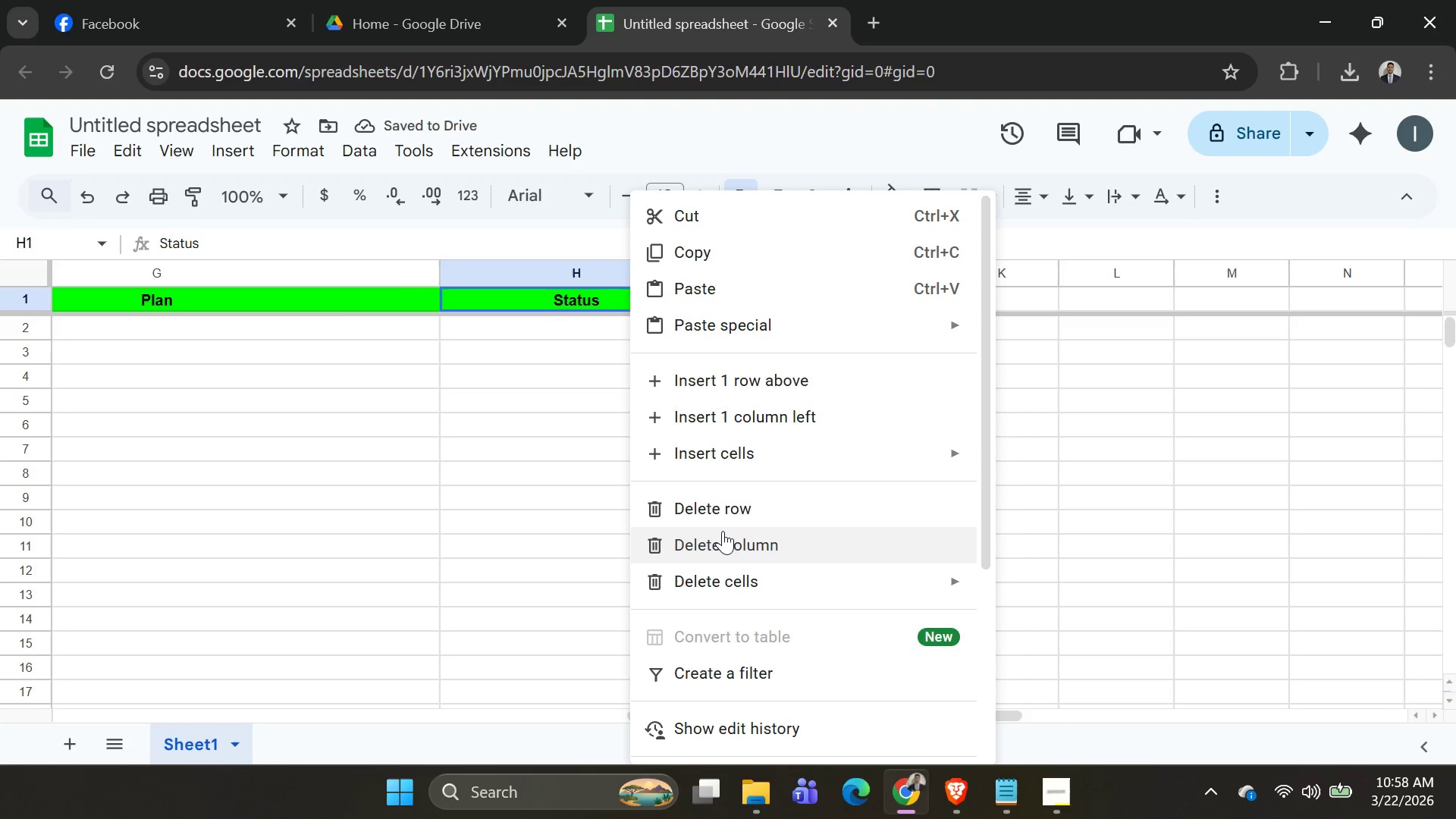 
left_click([723, 536])
 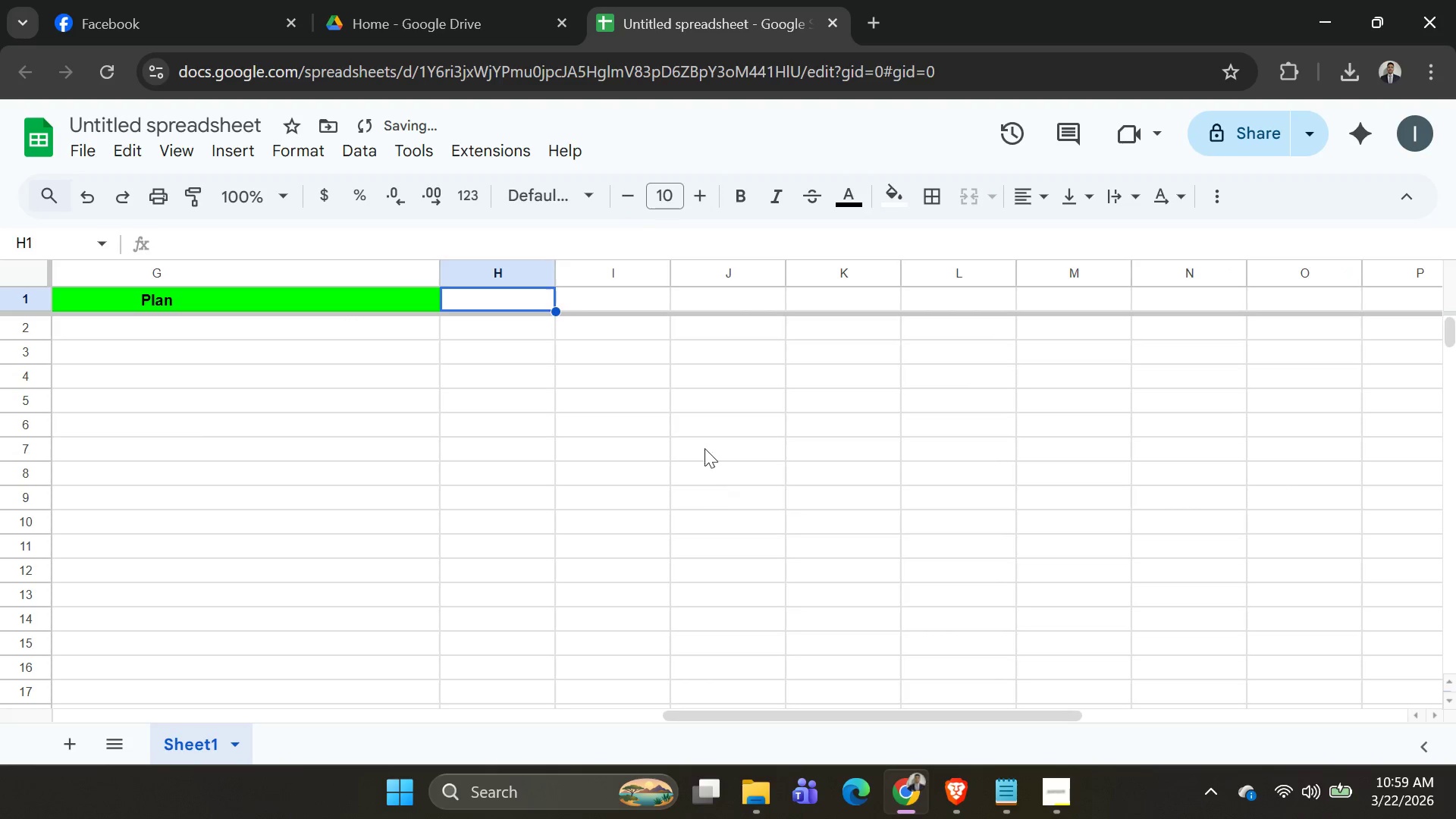 
left_click([703, 440])
 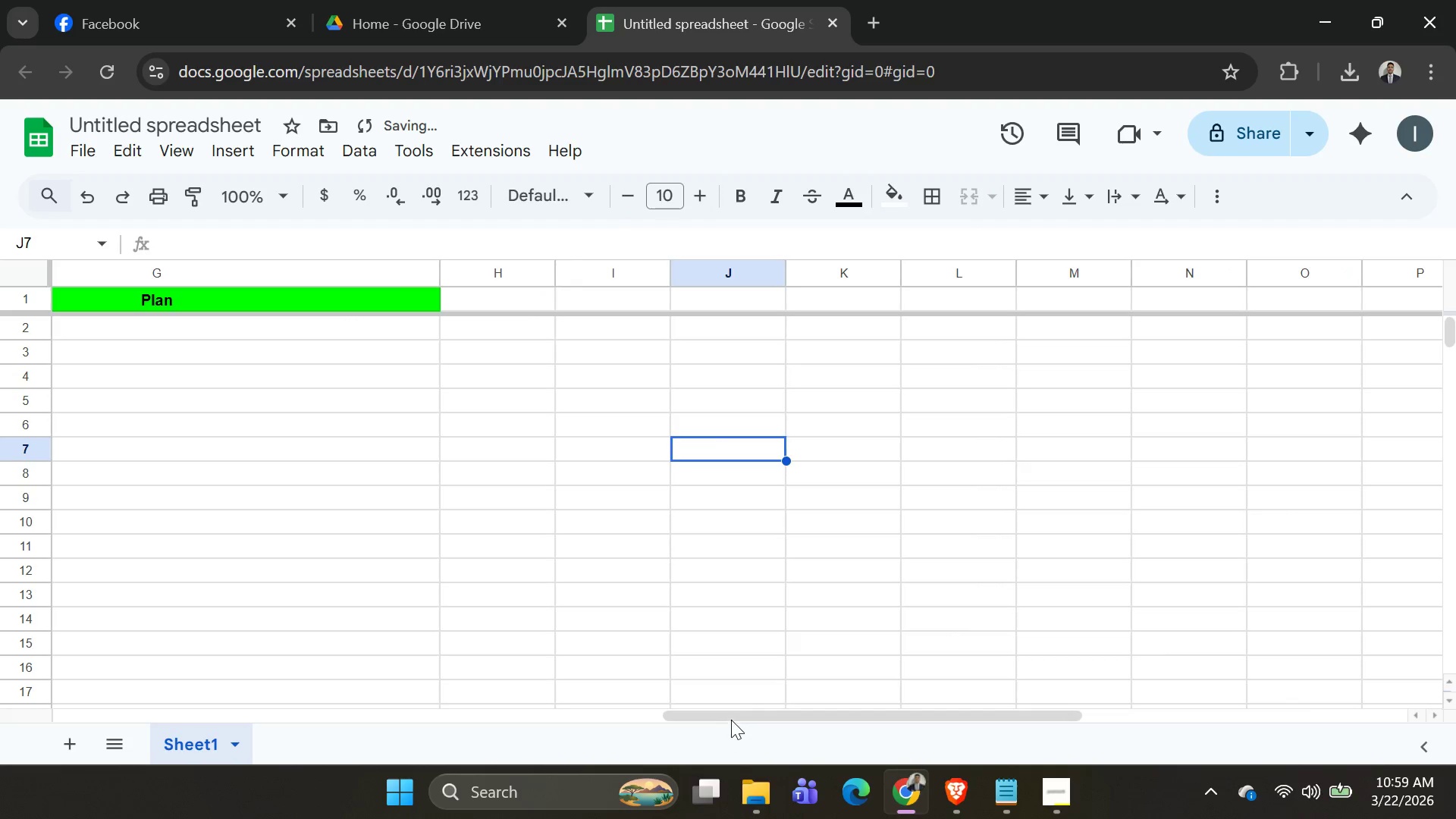 
left_click_drag(start_coordinate=[731, 715], to_coordinate=[0, 710])
 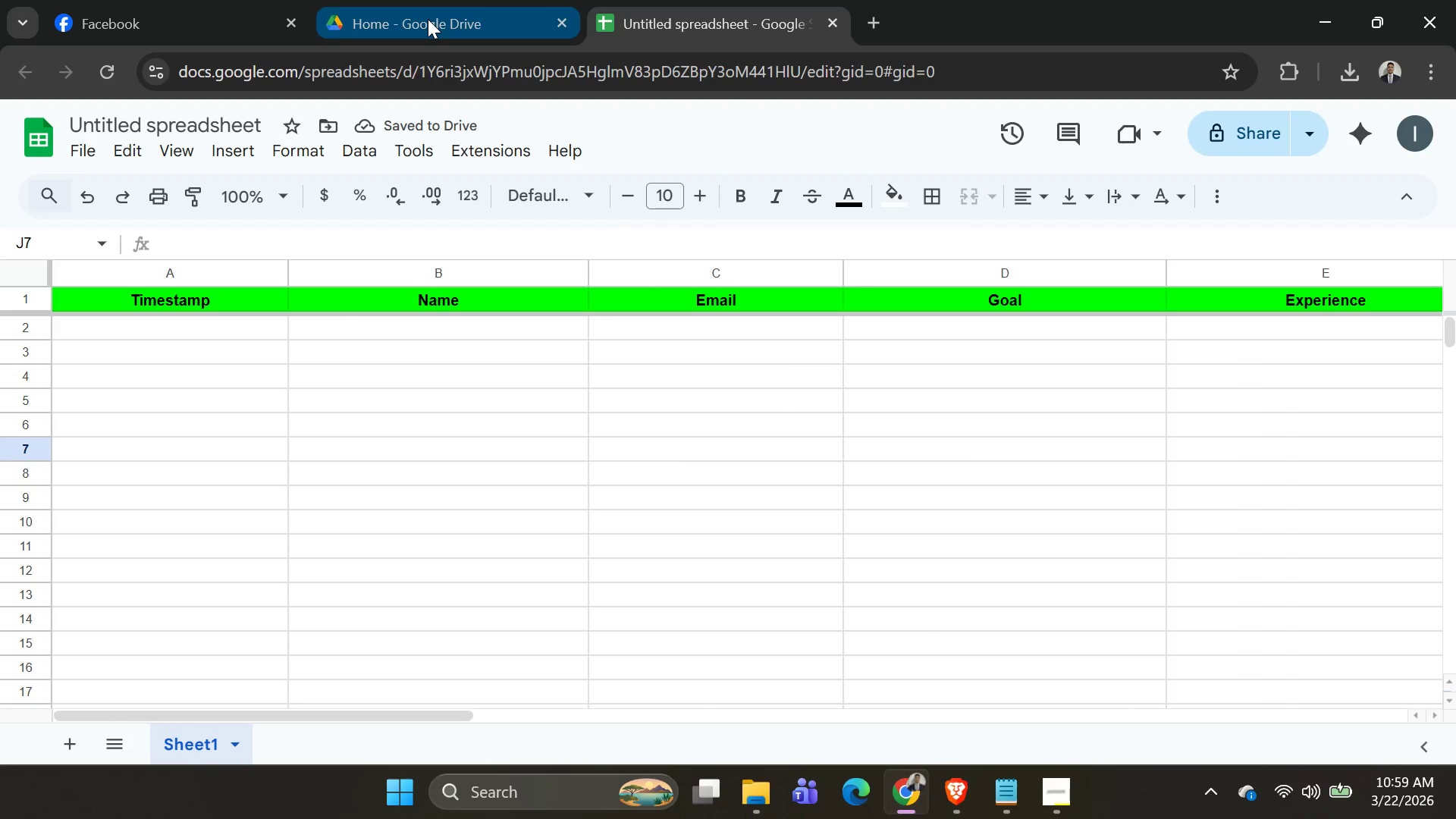 
left_click([444, 0])
 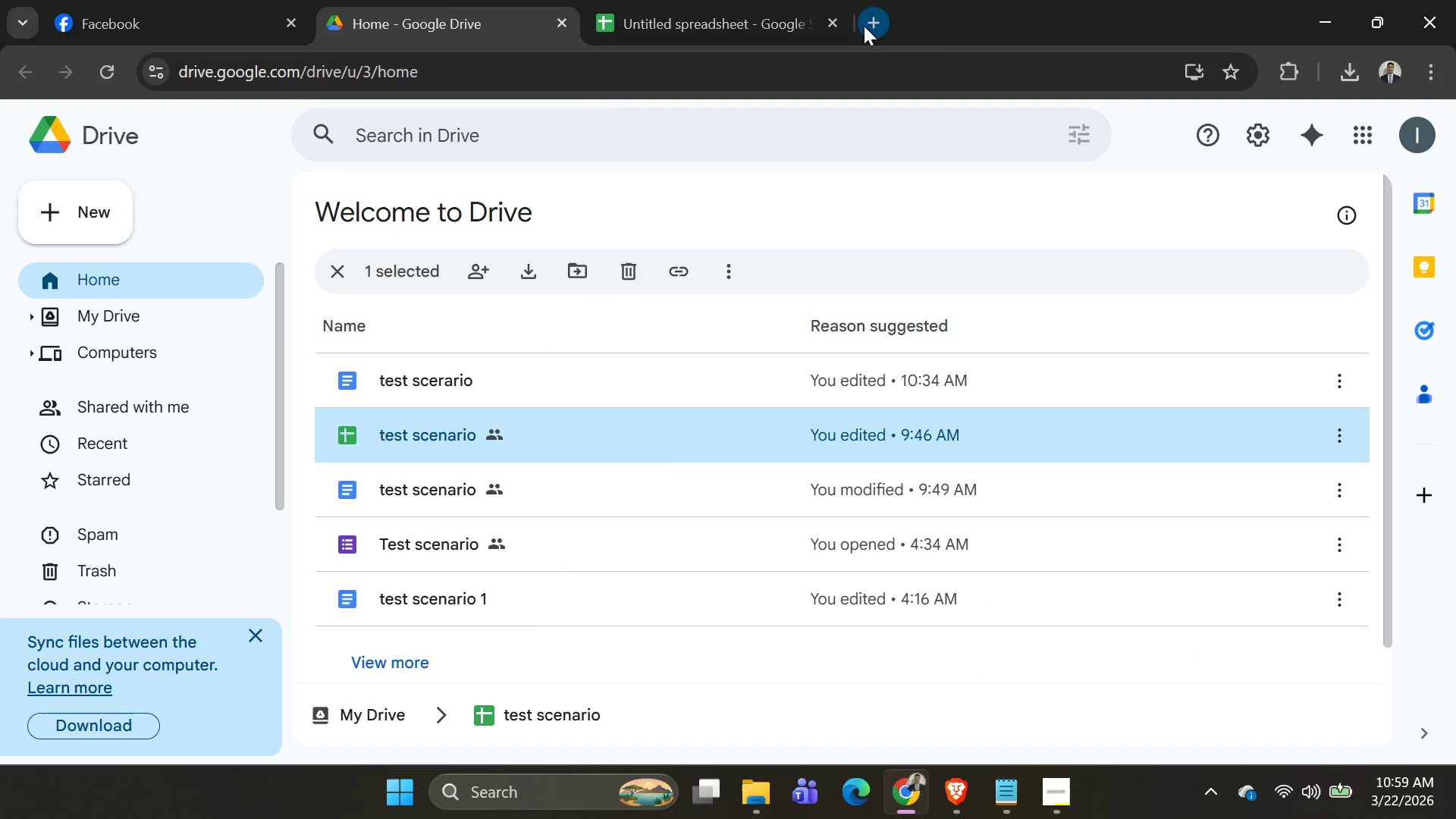 
left_click([861, 26])
 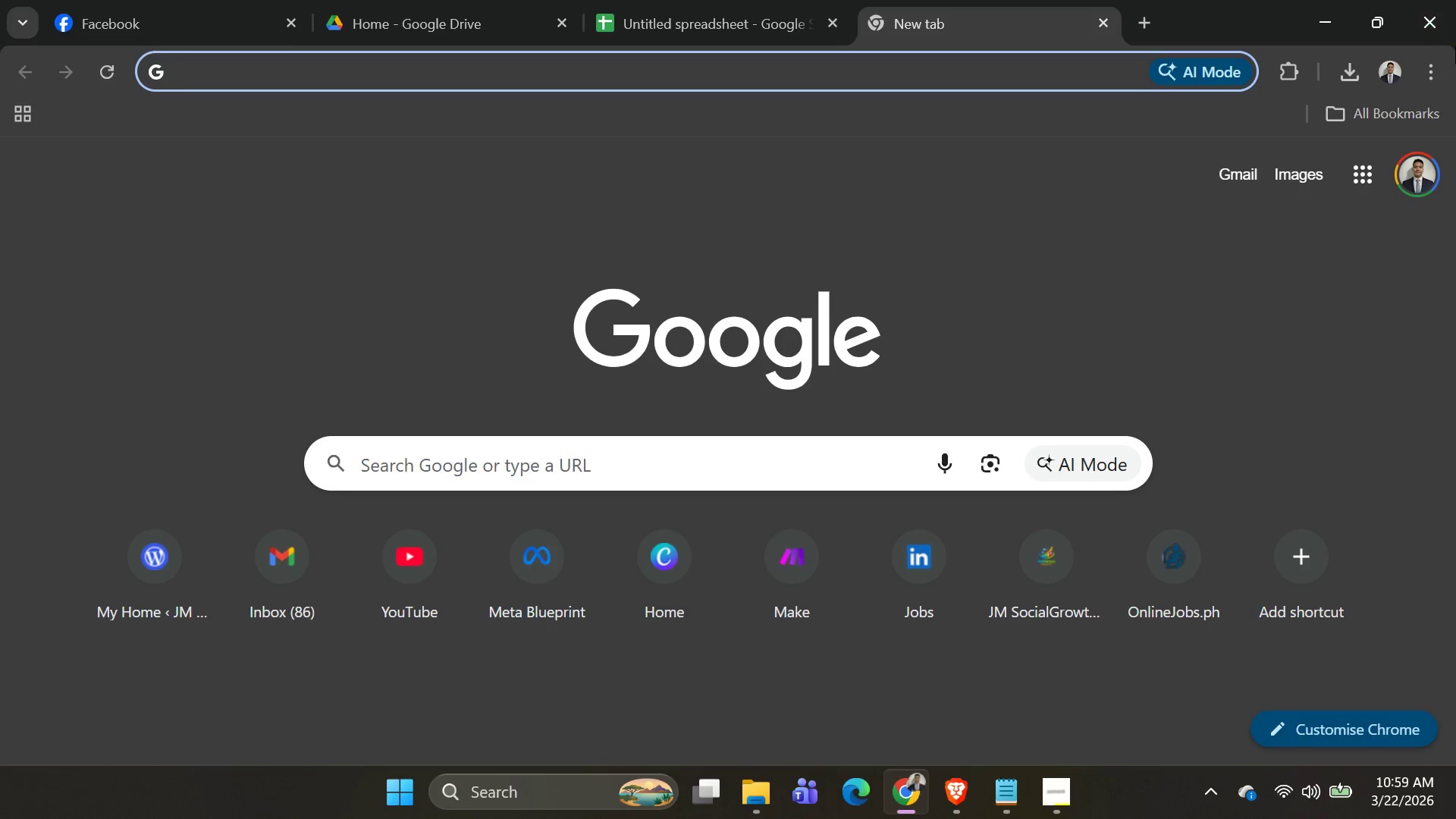 
key(Shift+ShiftLeft)
 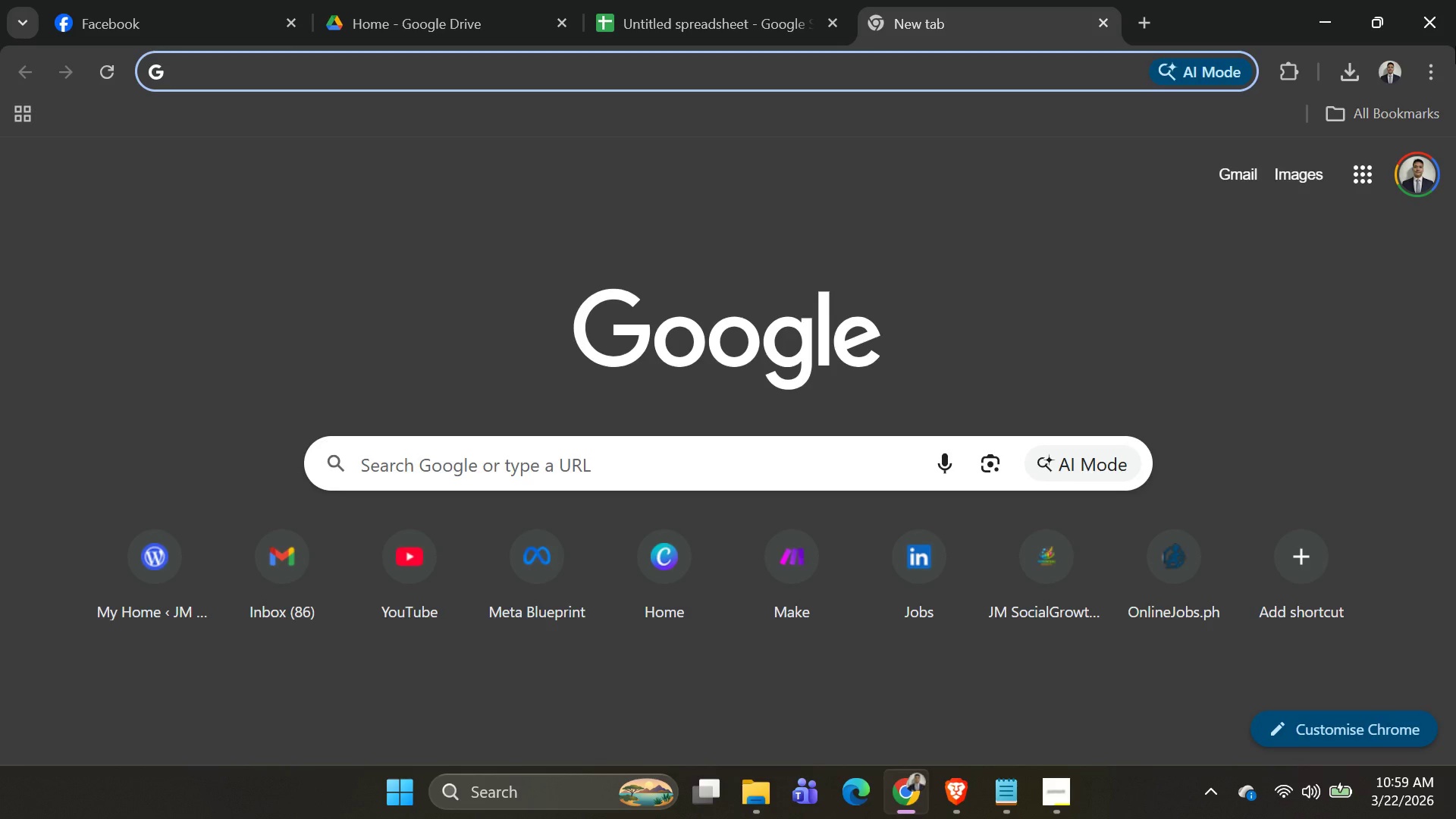 
key(Alt+AltLeft)
 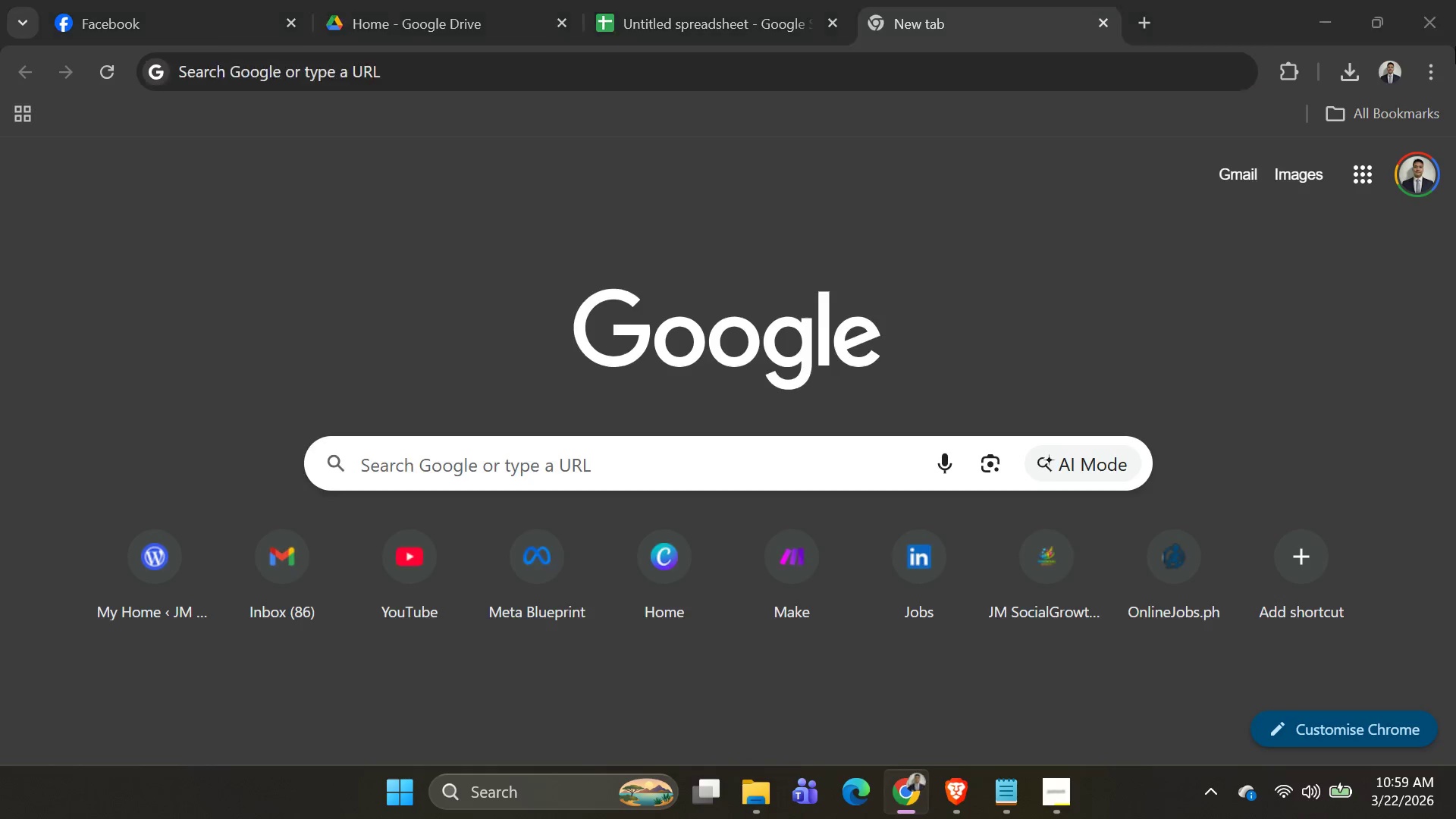 
key(Alt+Tab)